 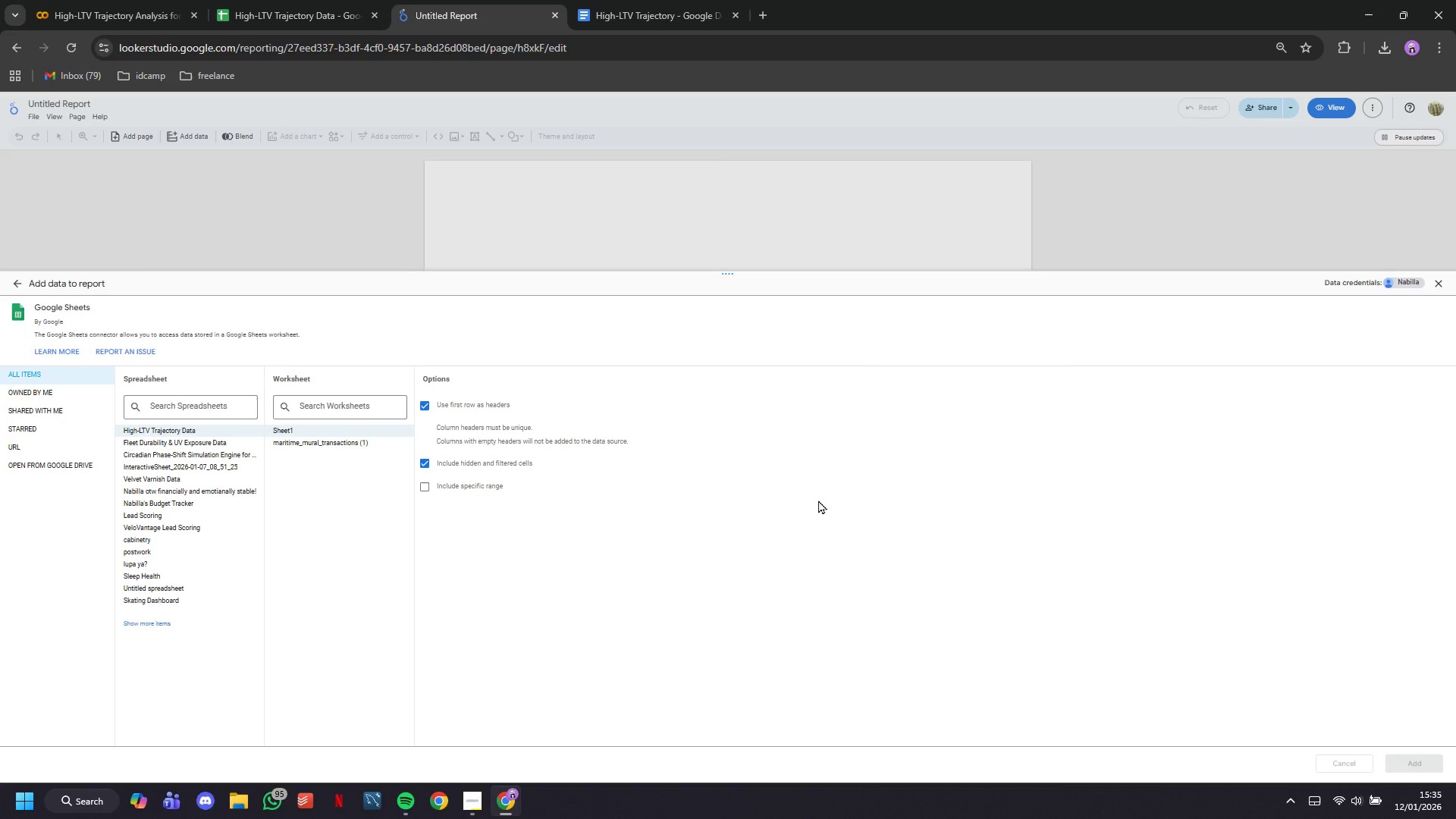 
scroll: coordinate [814, 497], scroll_direction: up, amount: 4.0
 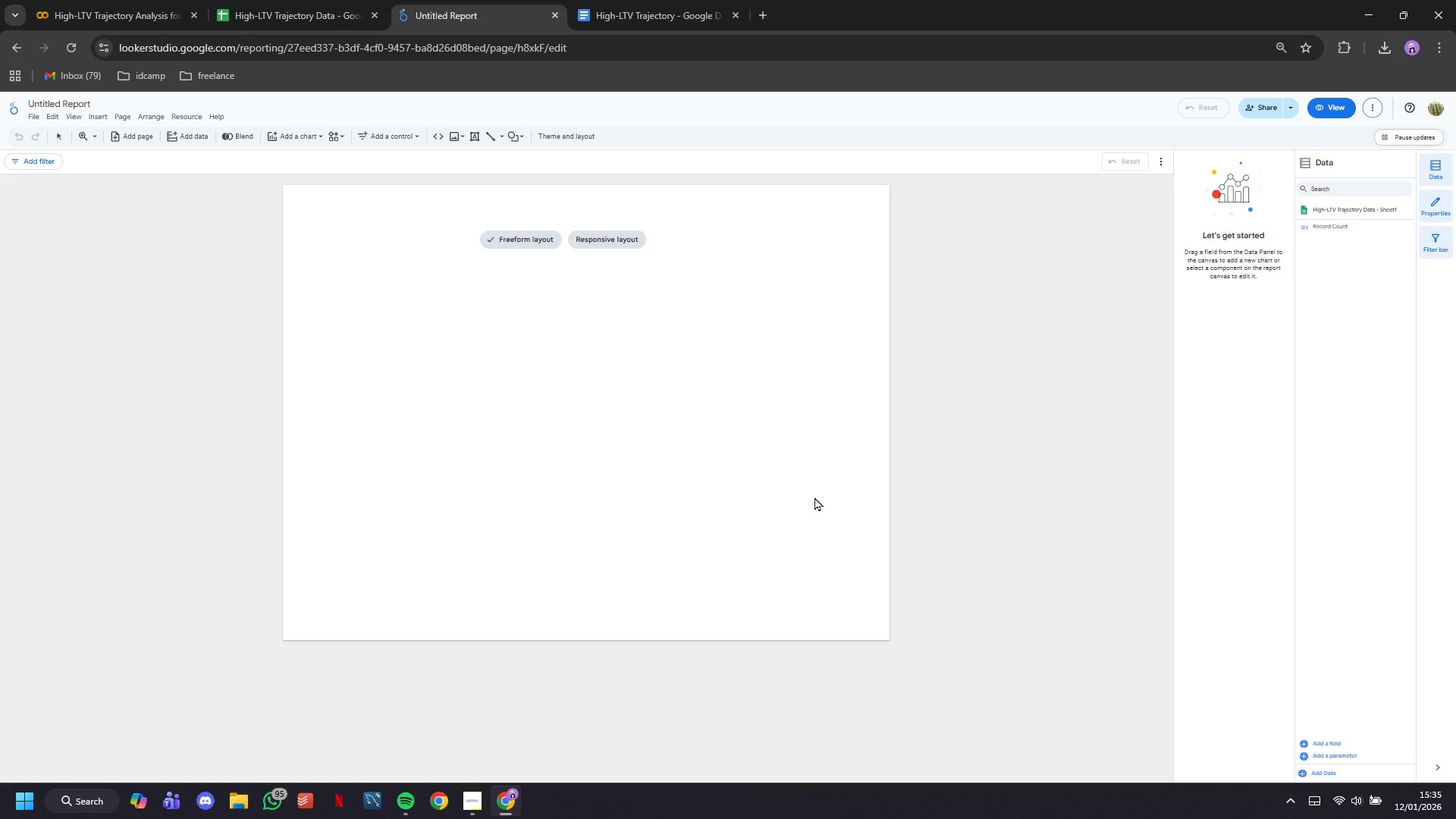 
left_click([667, 0])
 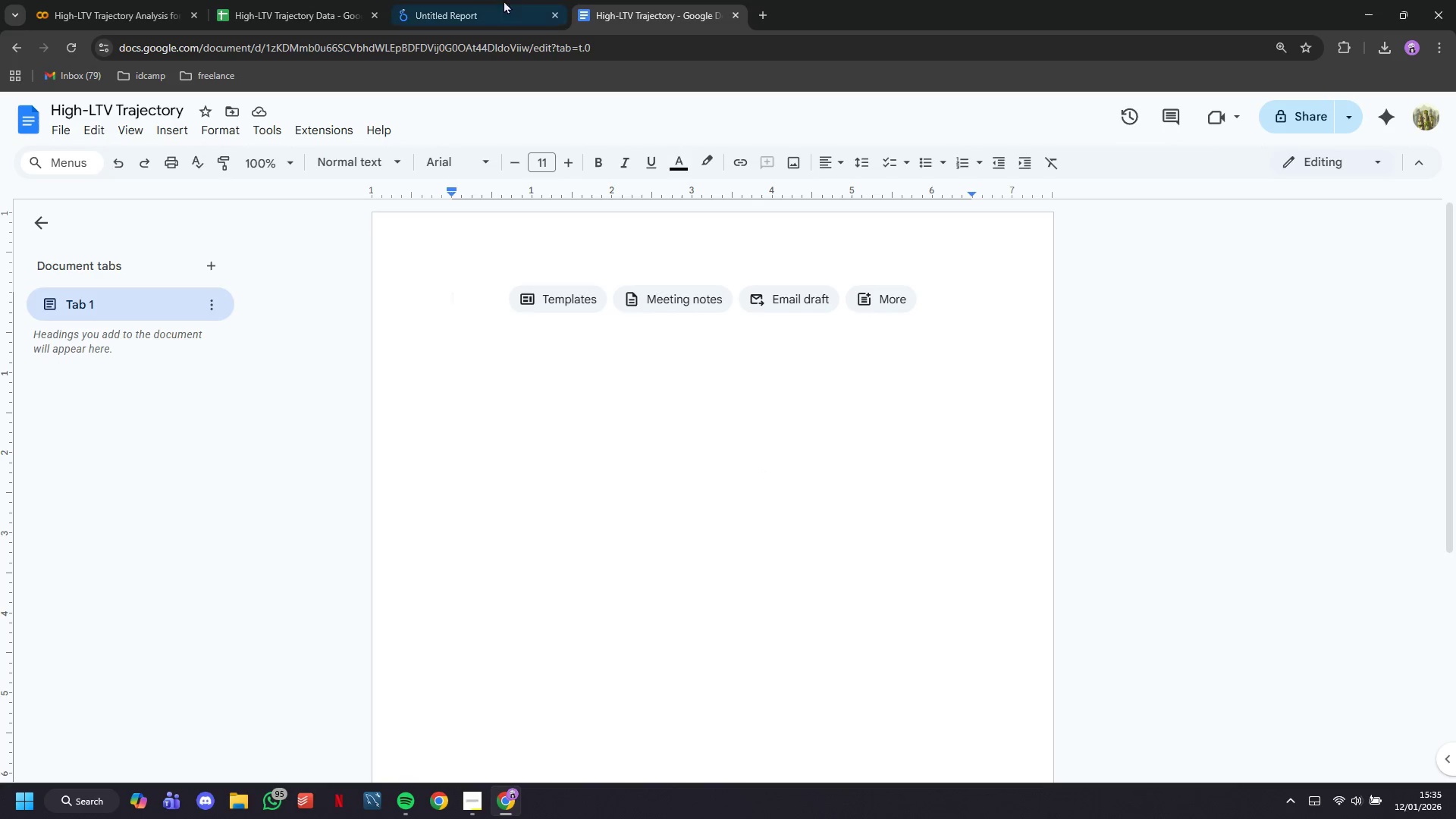 
left_click([492, 0])
 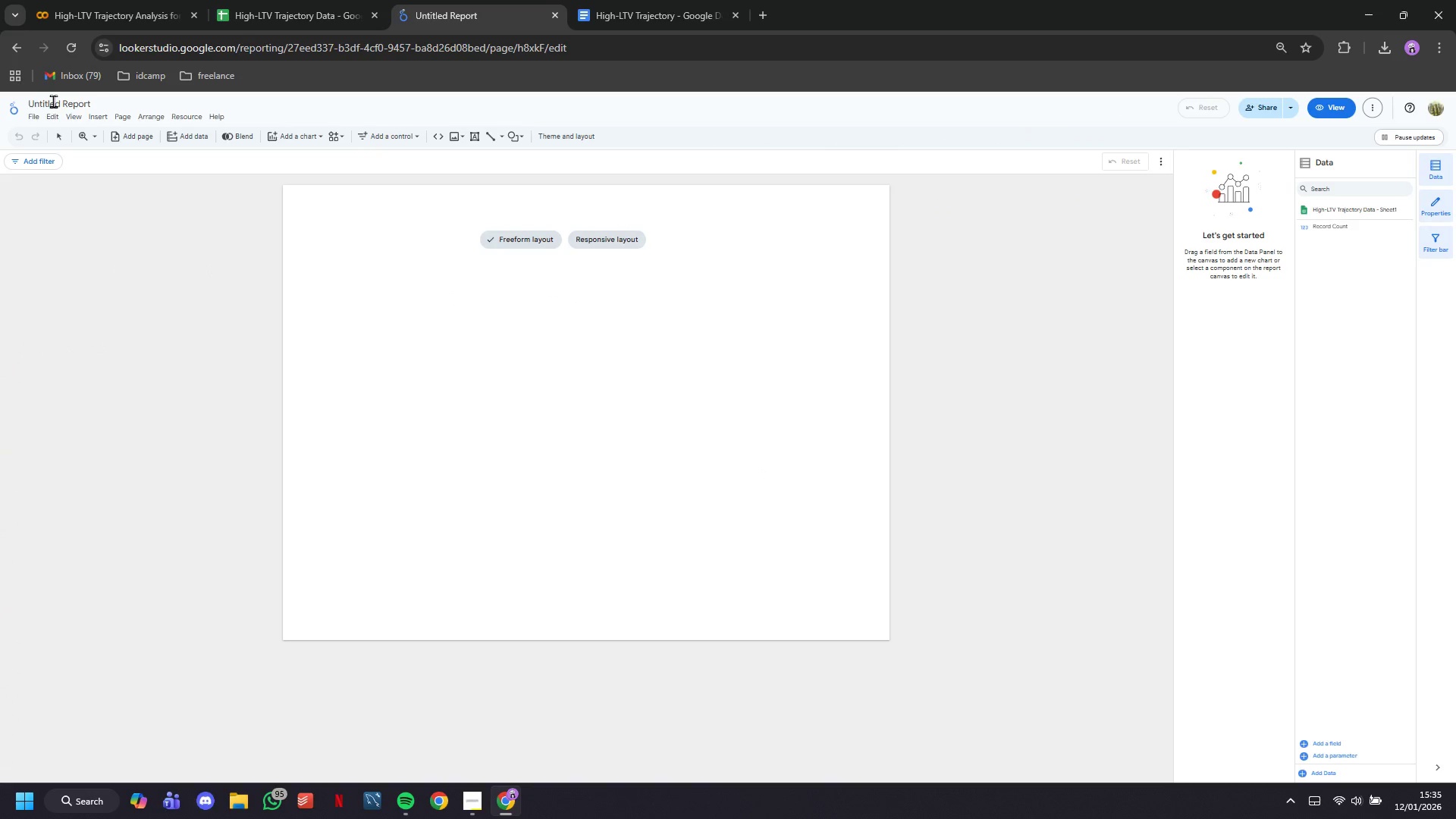 
double_click([55, 100])
 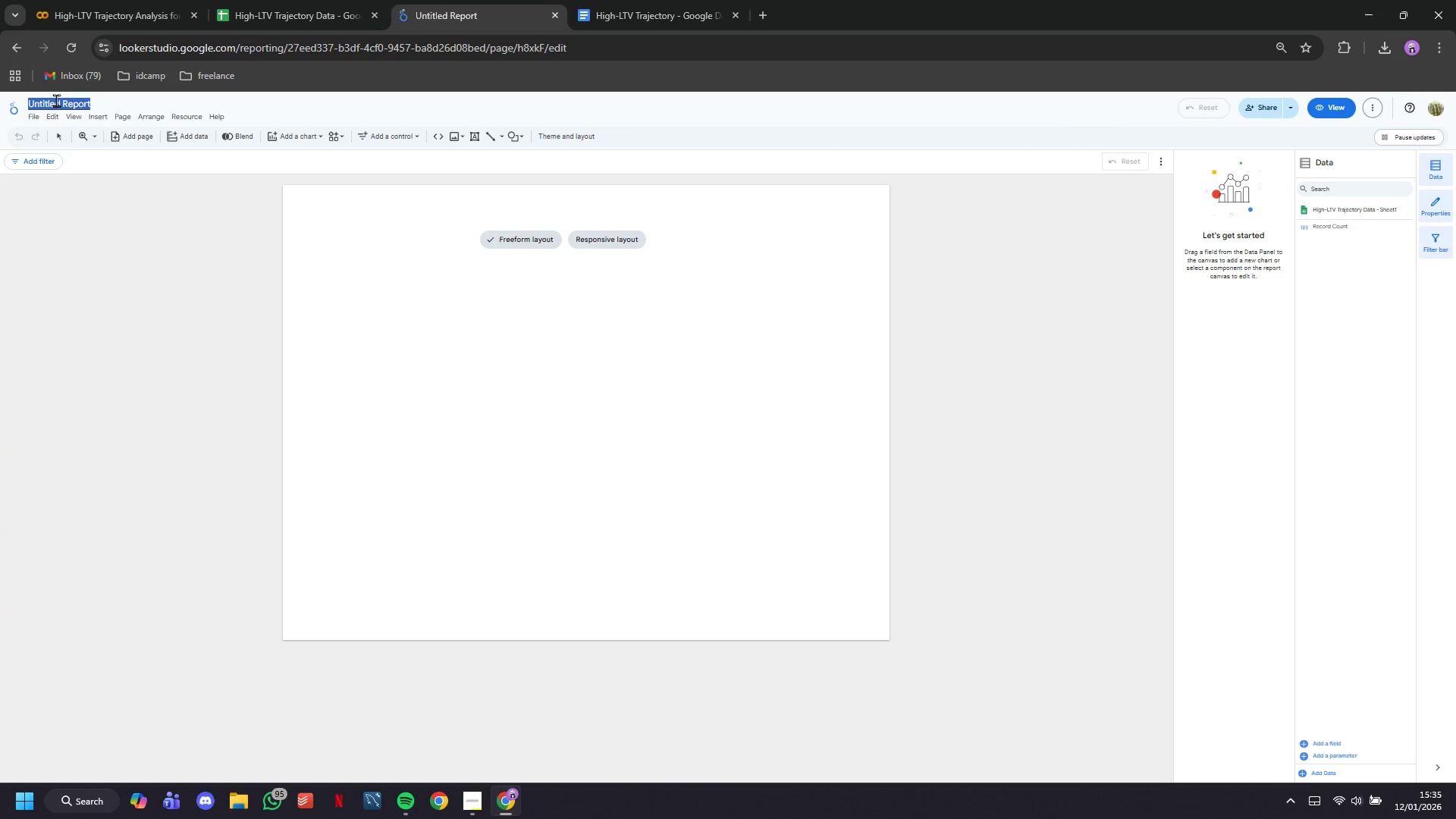 
key(Control+V)
 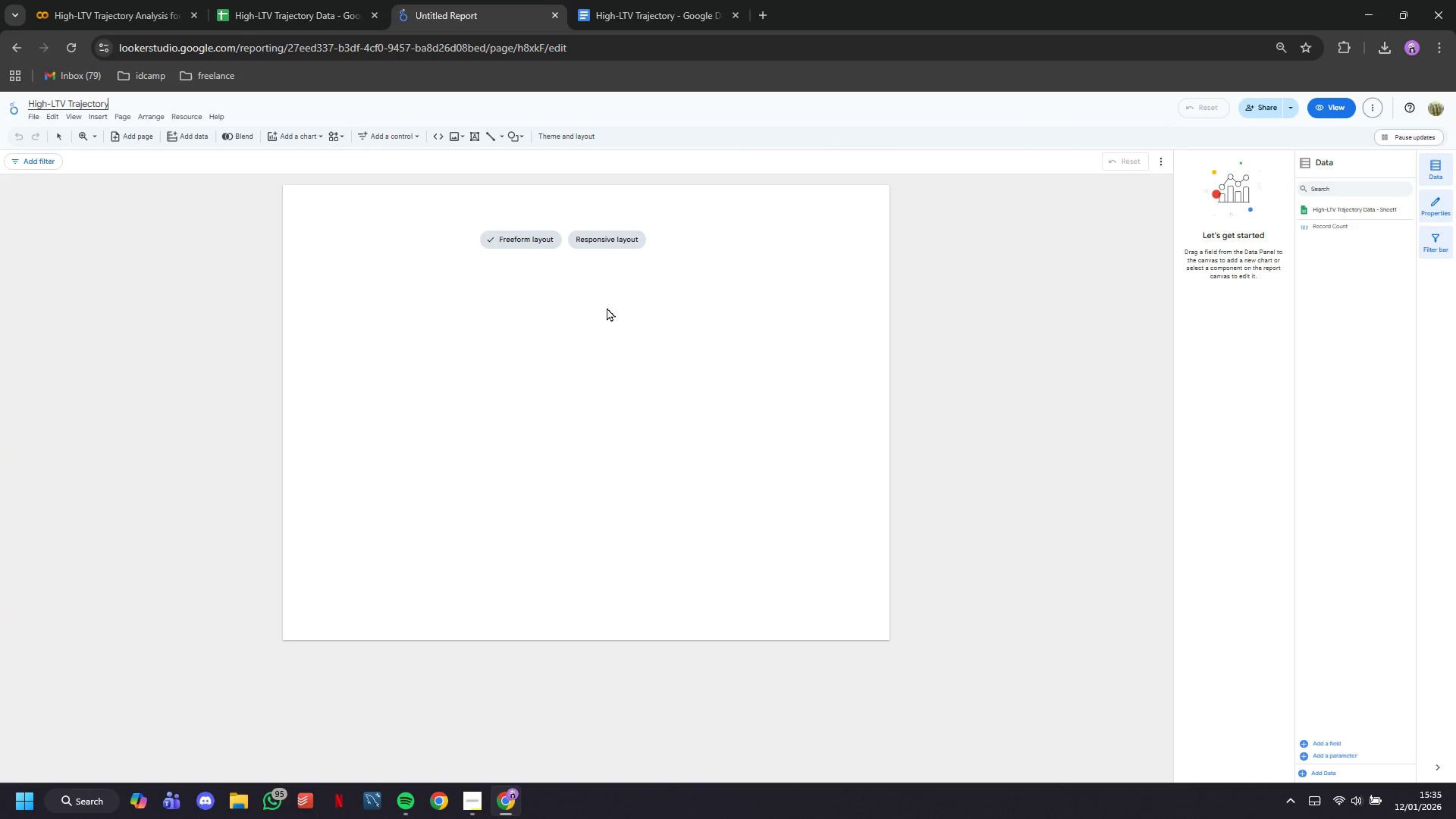 
left_click([610, 311])
 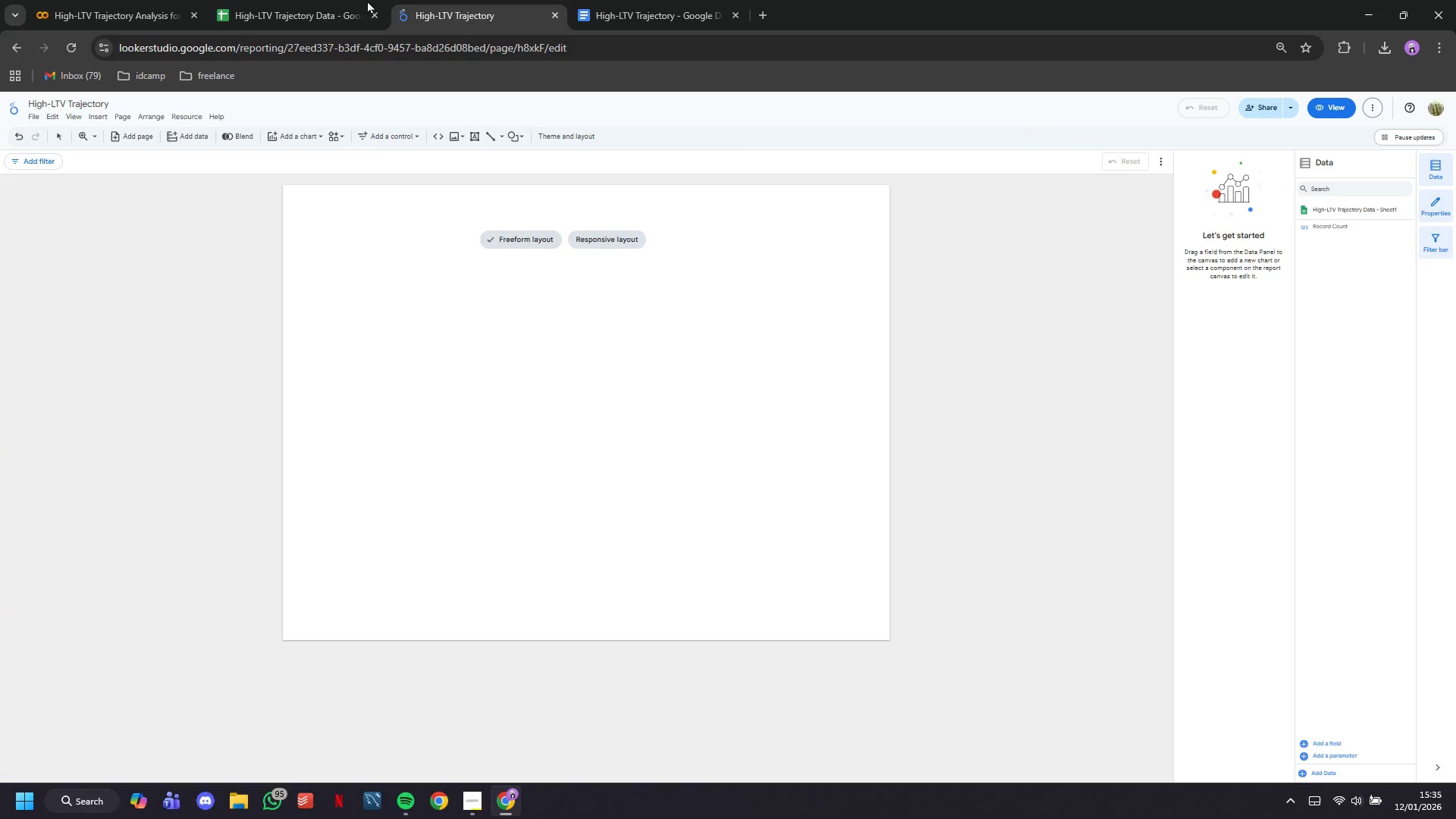 
left_click([358, 0])
 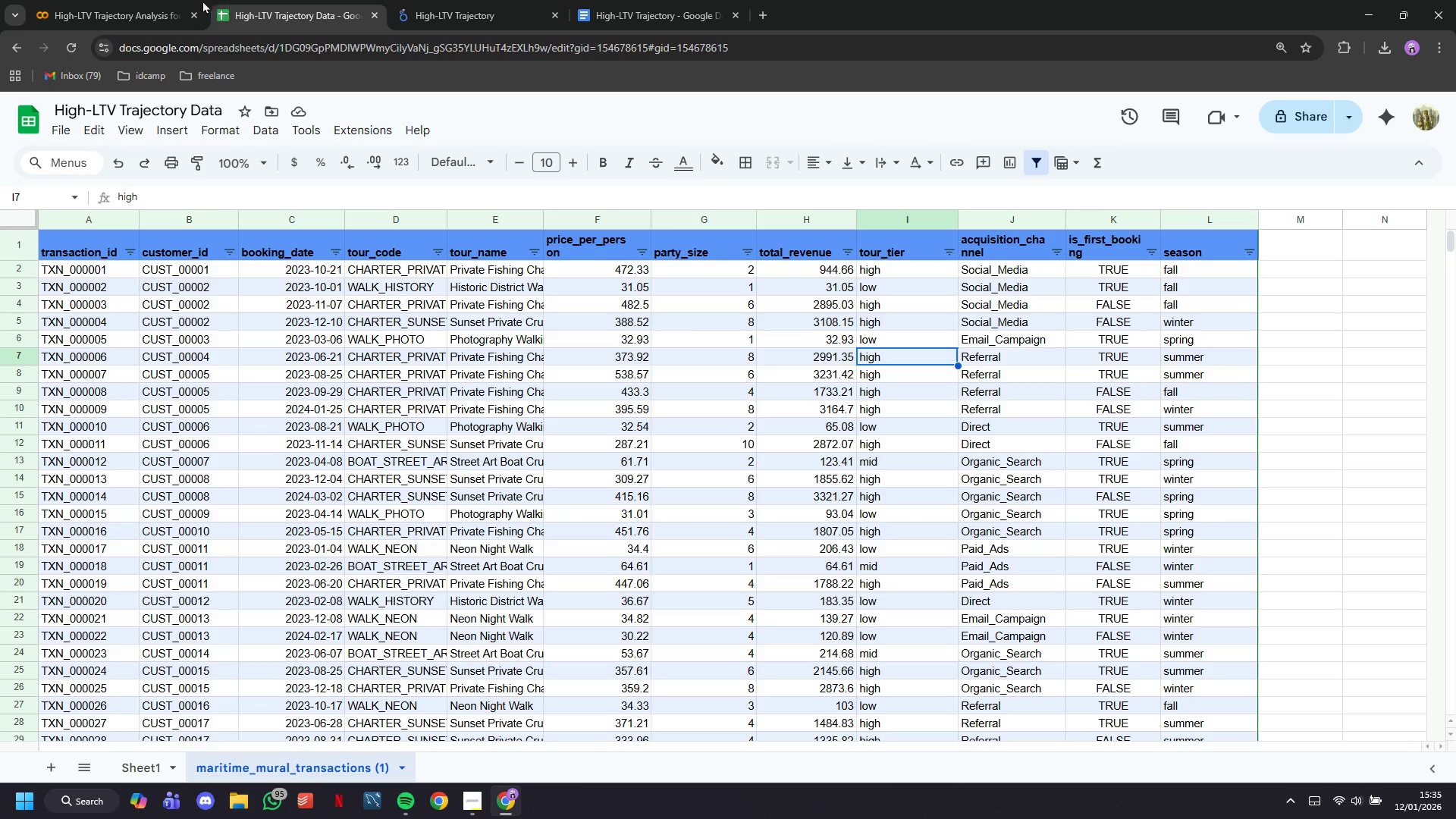 
left_click([168, 0])
 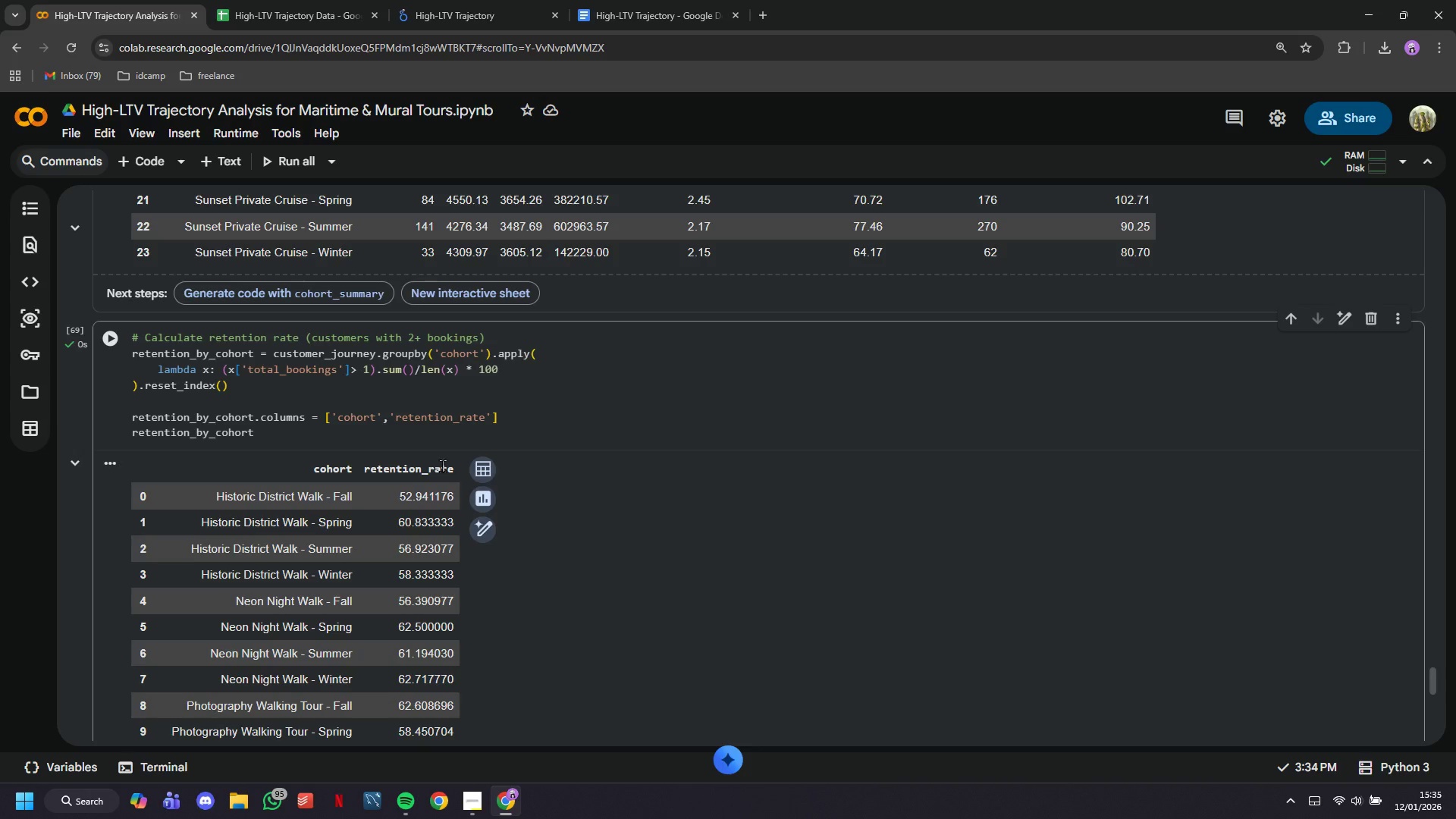 
scroll: coordinate [444, 468], scroll_direction: down, amount: 3.0
 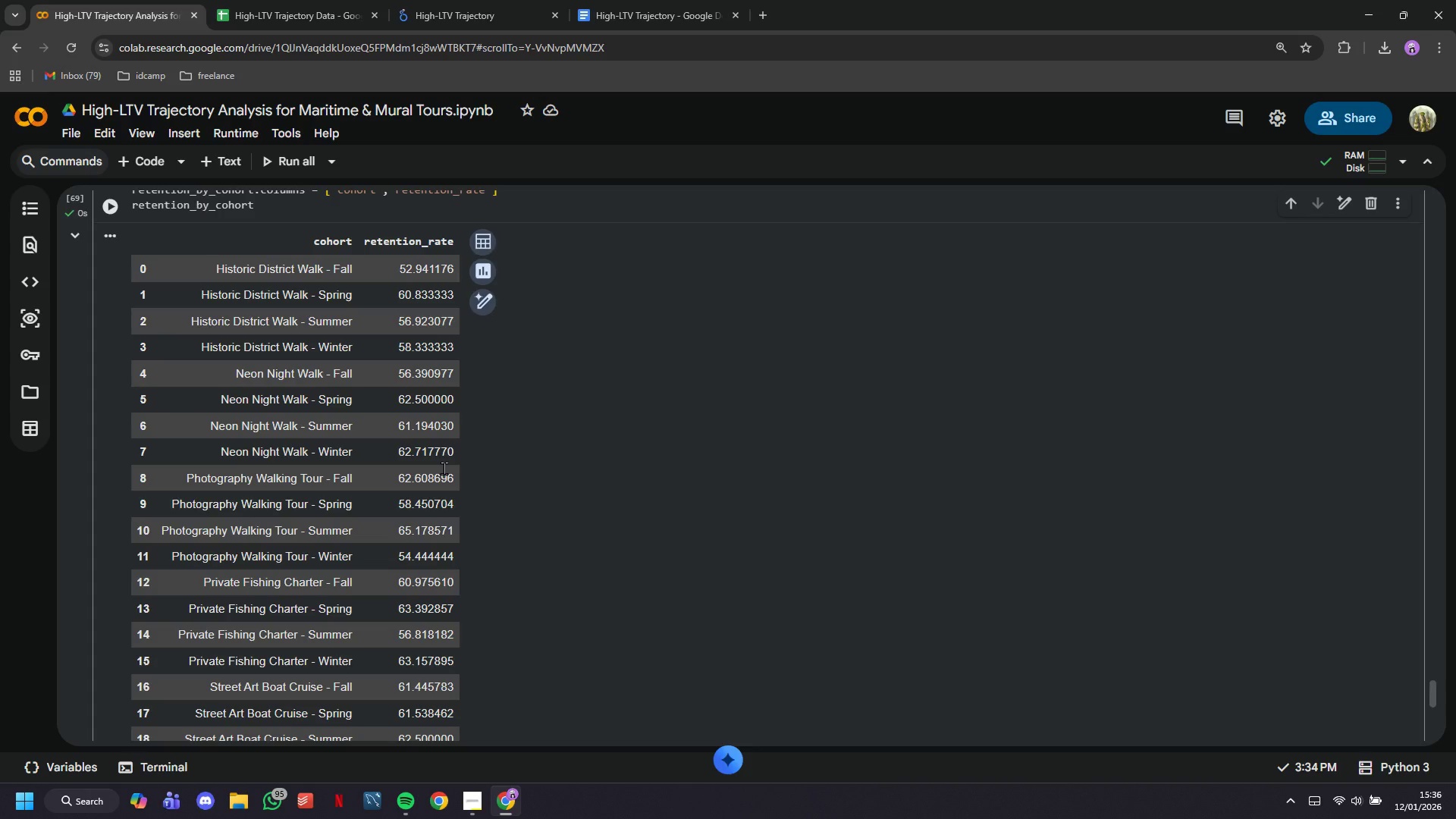 
wait(17.74)
 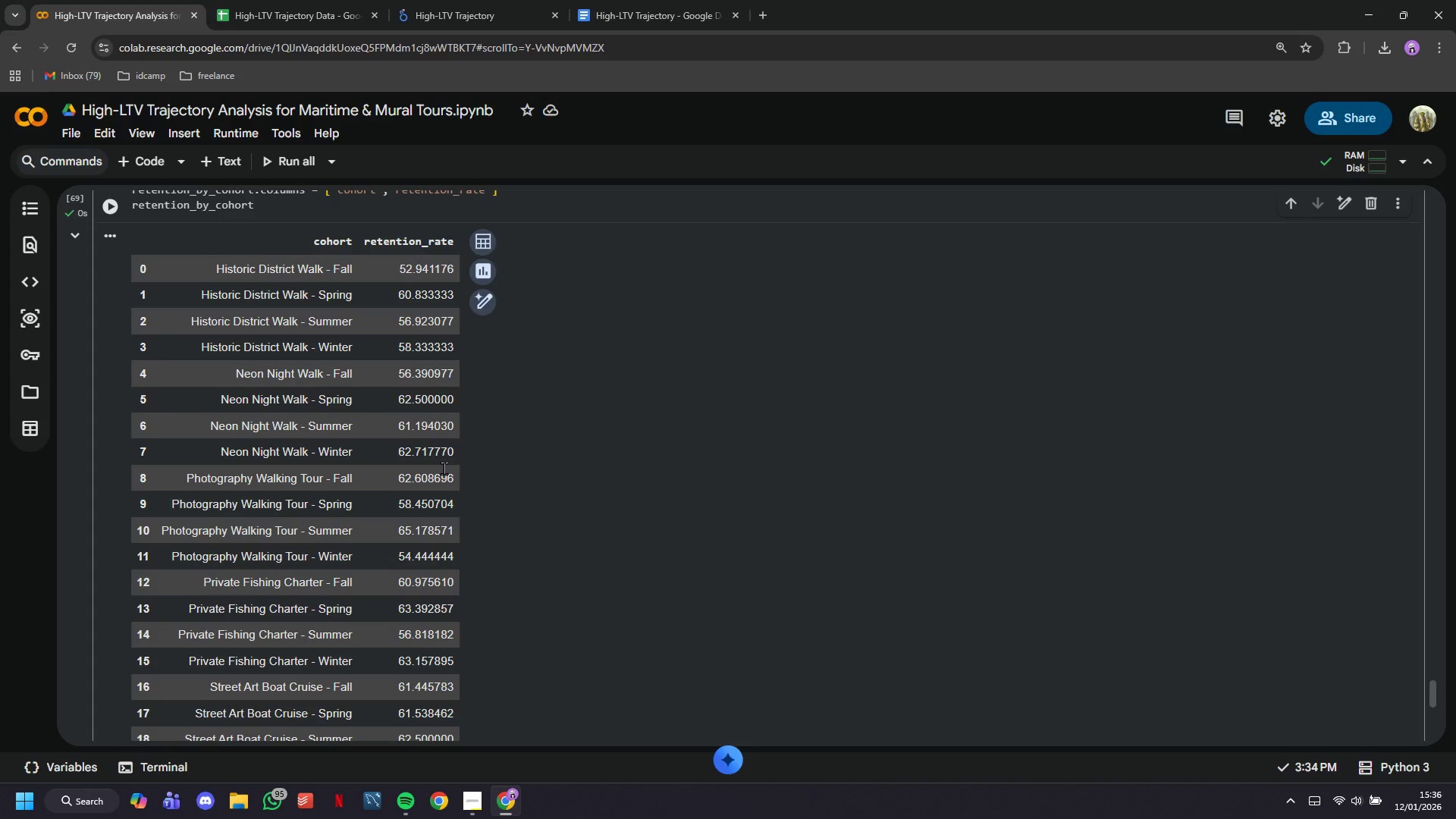 
scroll: coordinate [428, 485], scroll_direction: down, amount: 6.0
 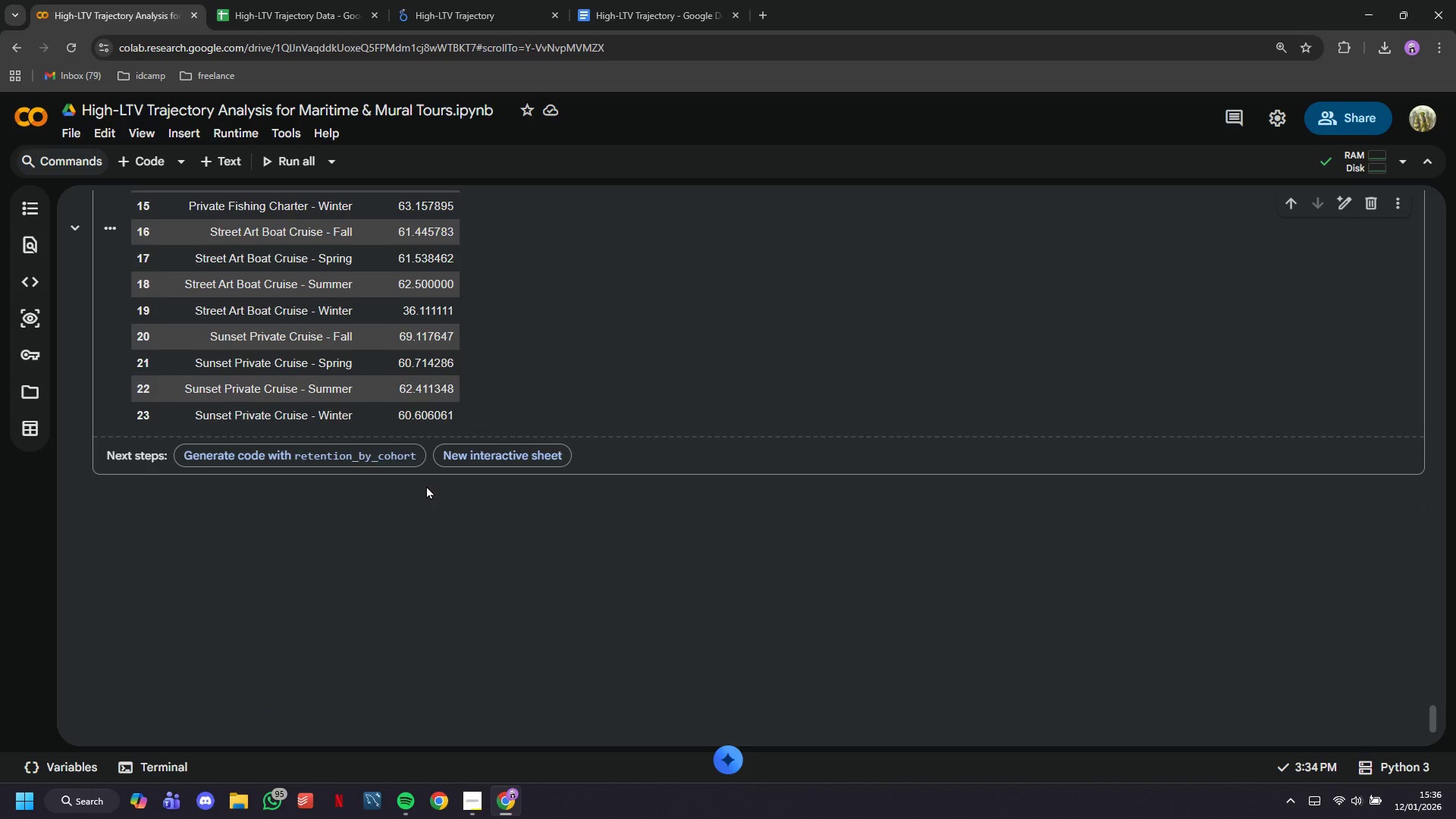 
wait(6.6)
 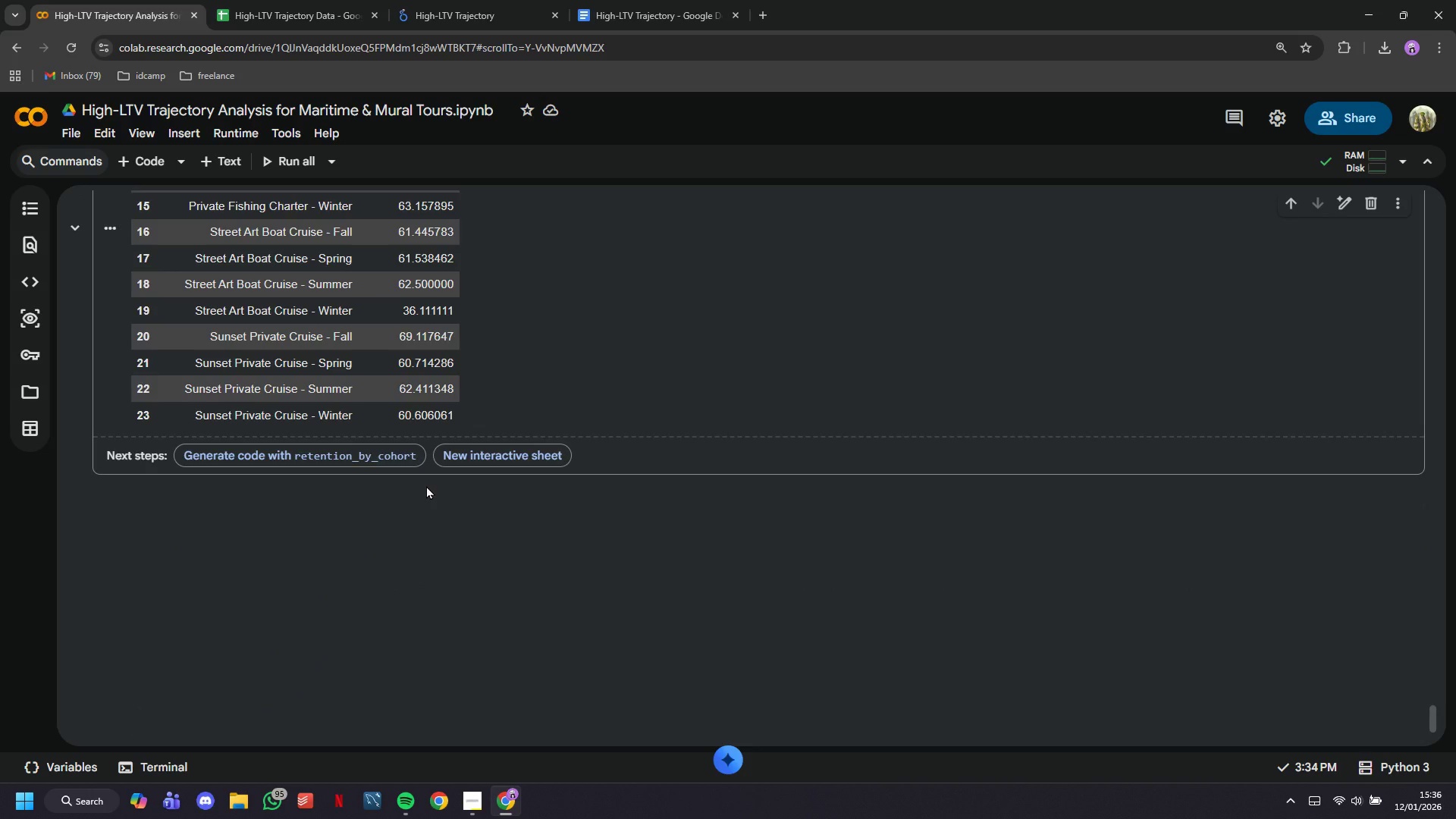 
scroll: coordinate [435, 450], scroll_direction: up, amount: 4.0
 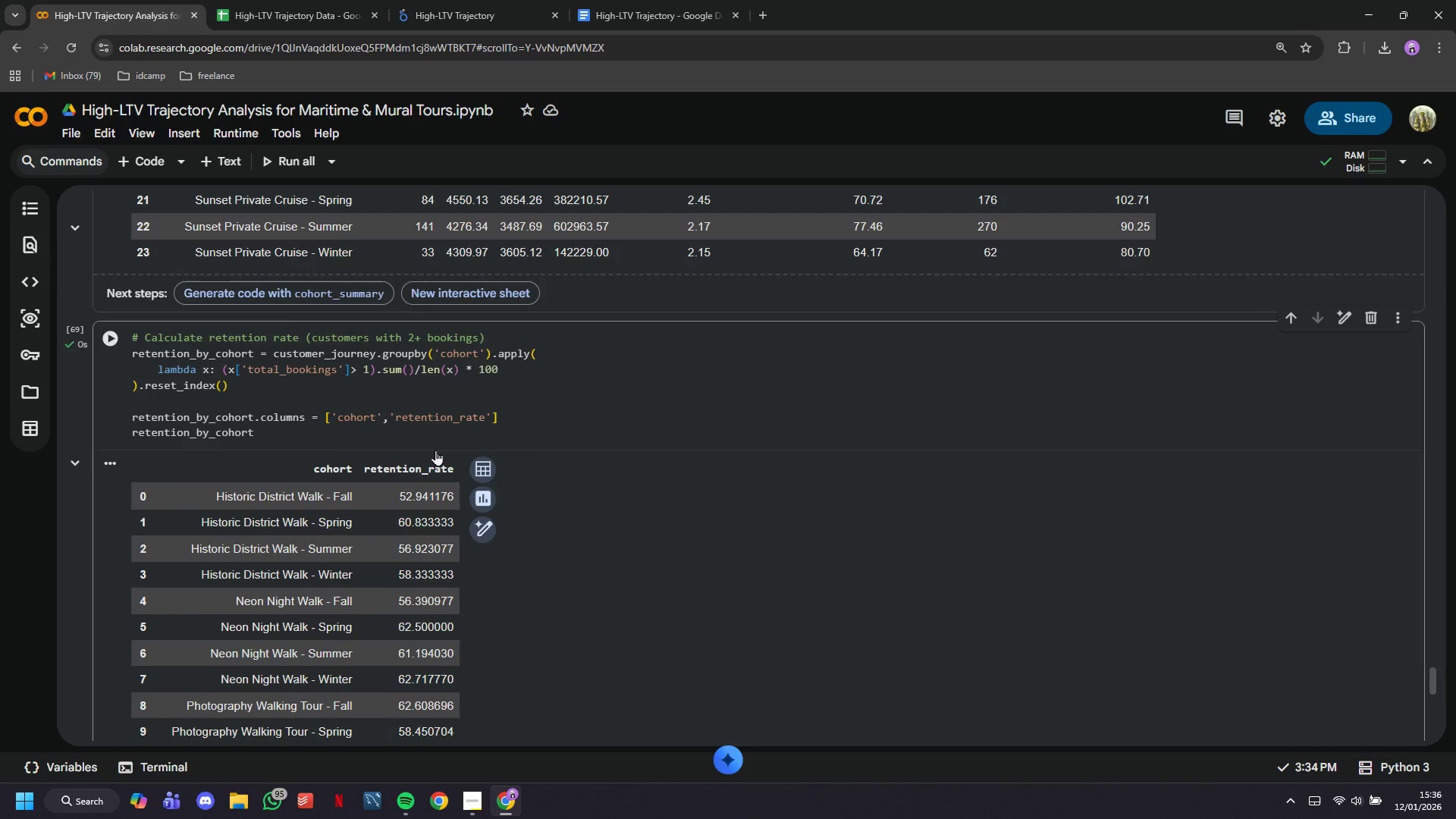 
left_click([397, 433])
 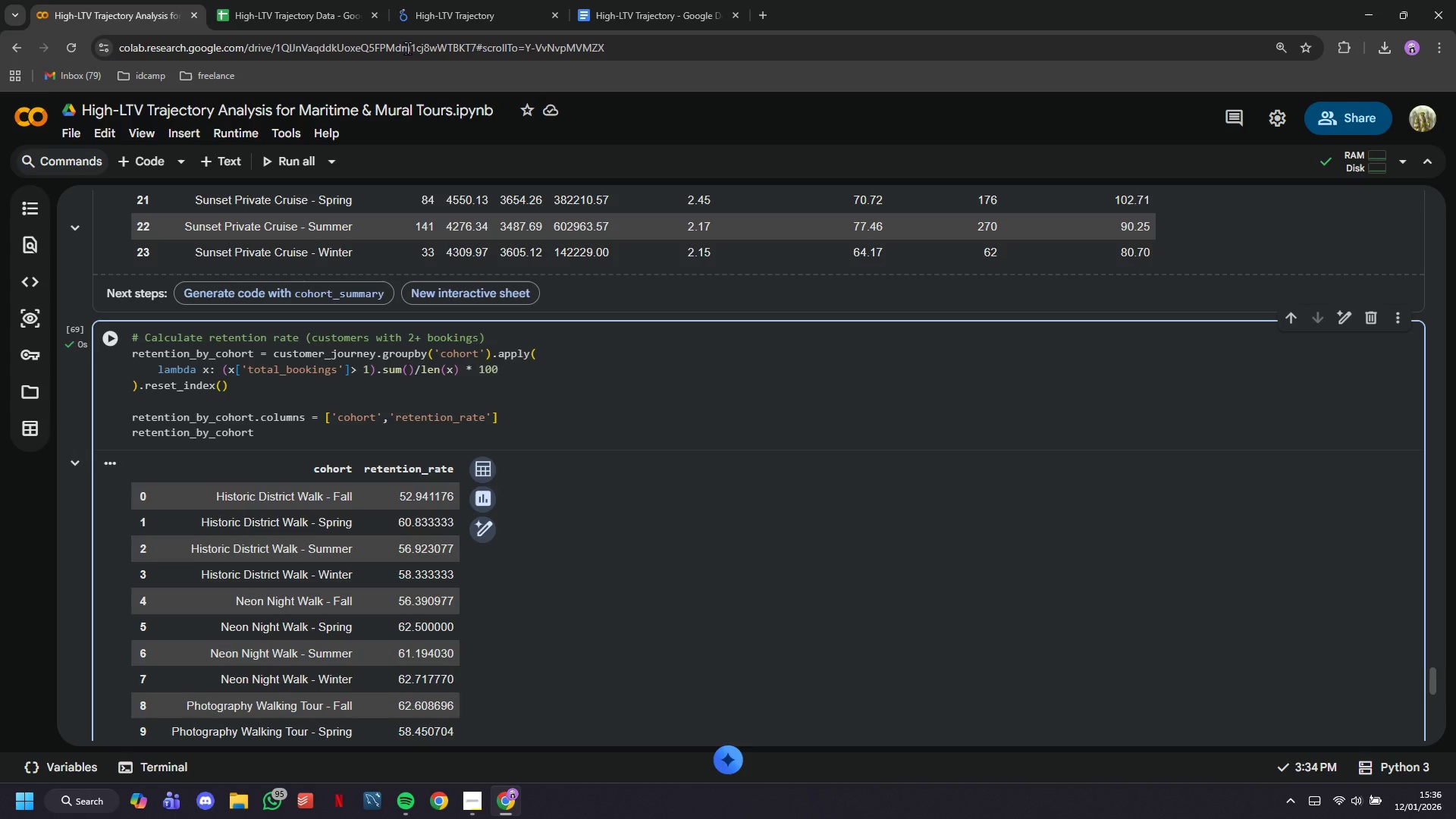 
left_click([421, 24])
 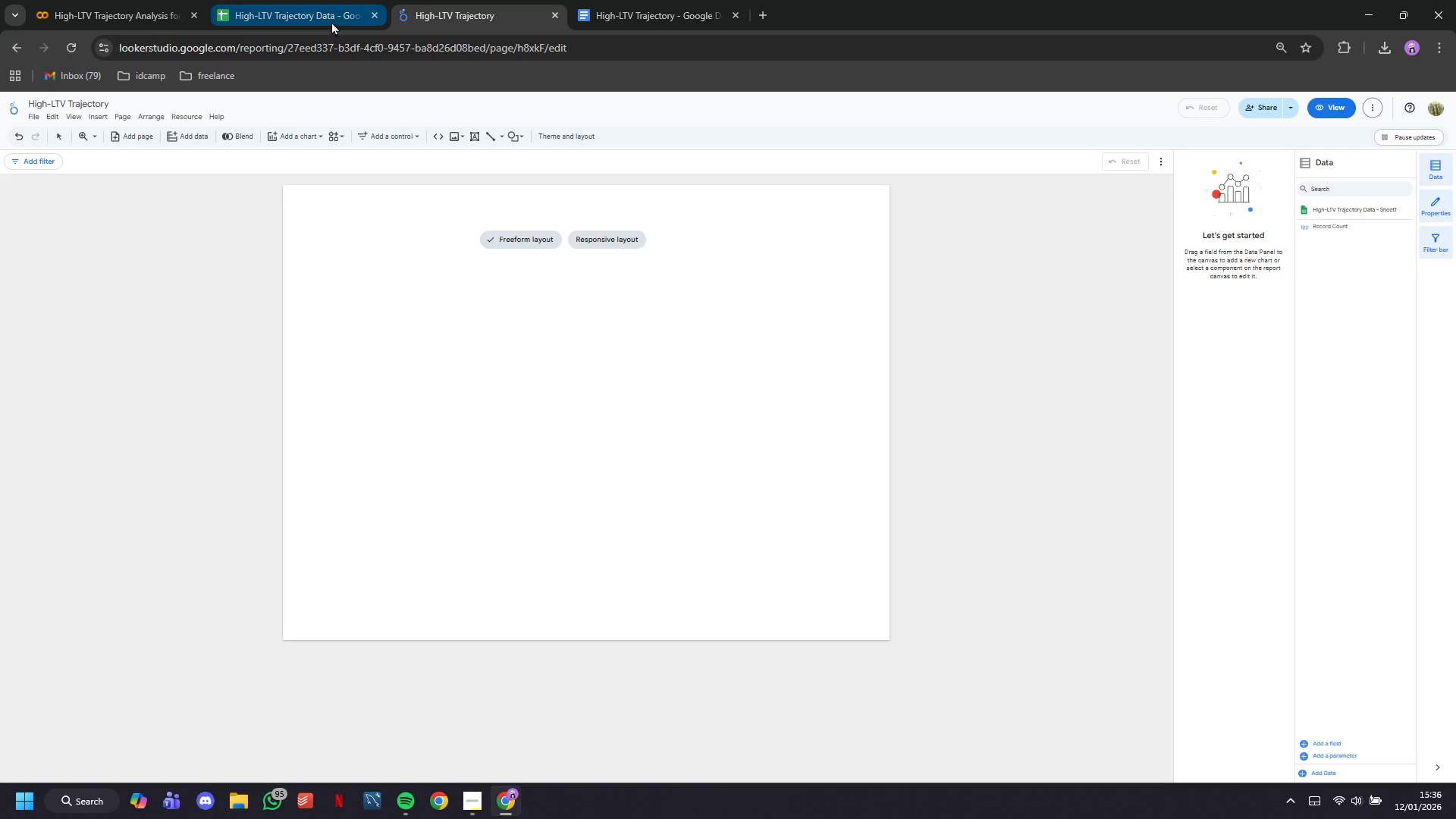 
left_click([331, 21])
 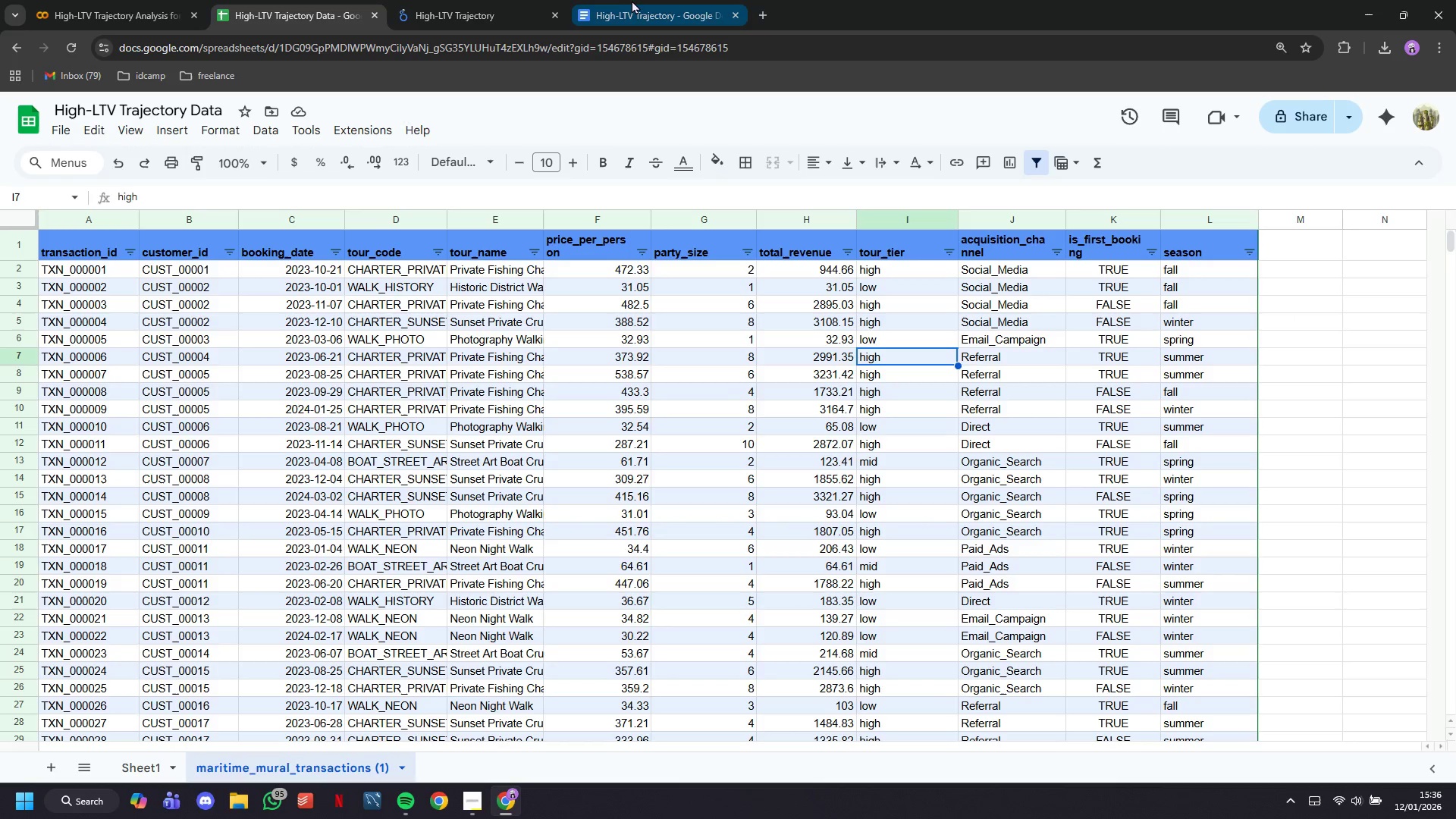 
left_click([639, 0])
 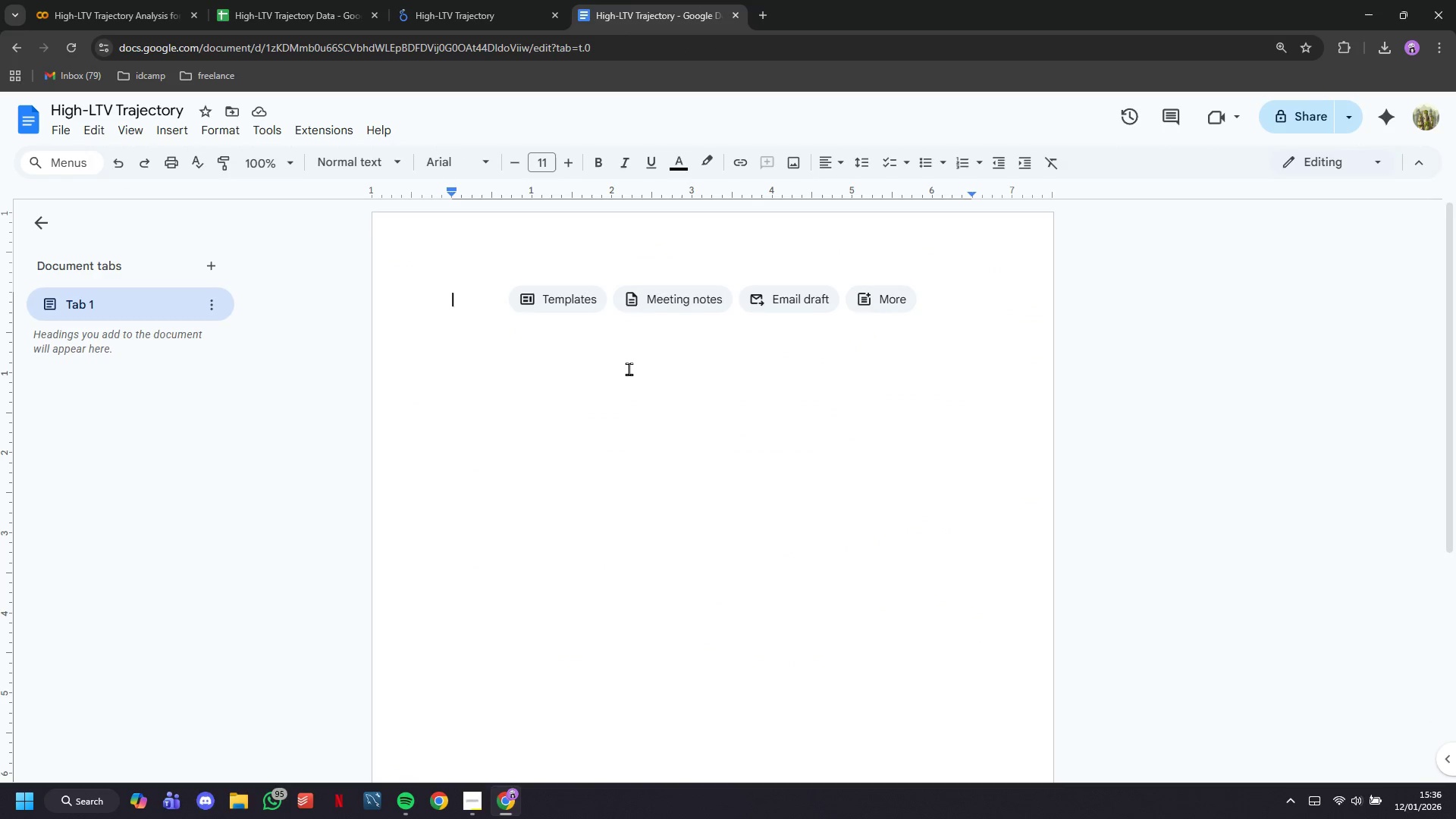 
key(Control+V)
 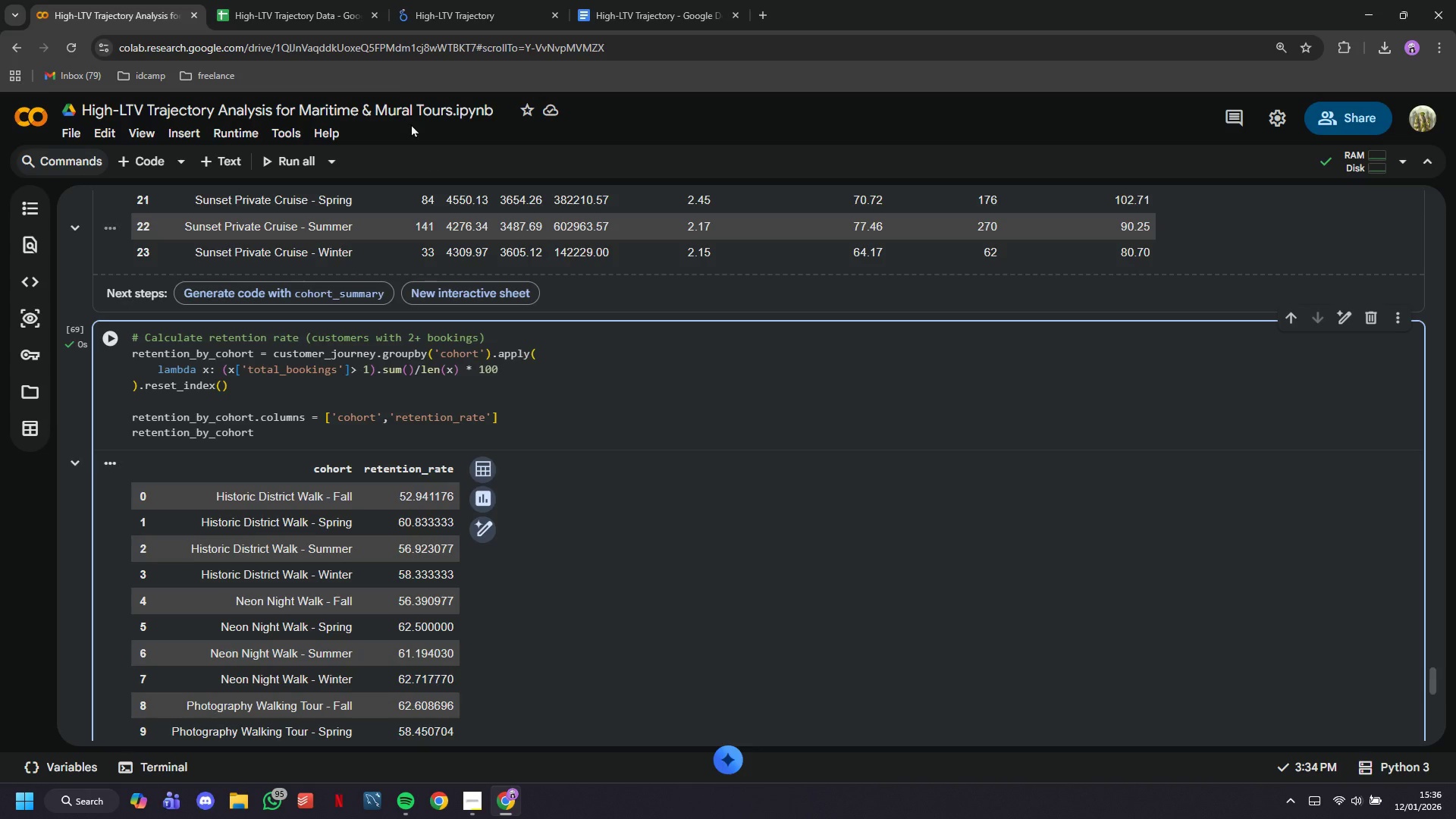 
double_click([406, 109])
 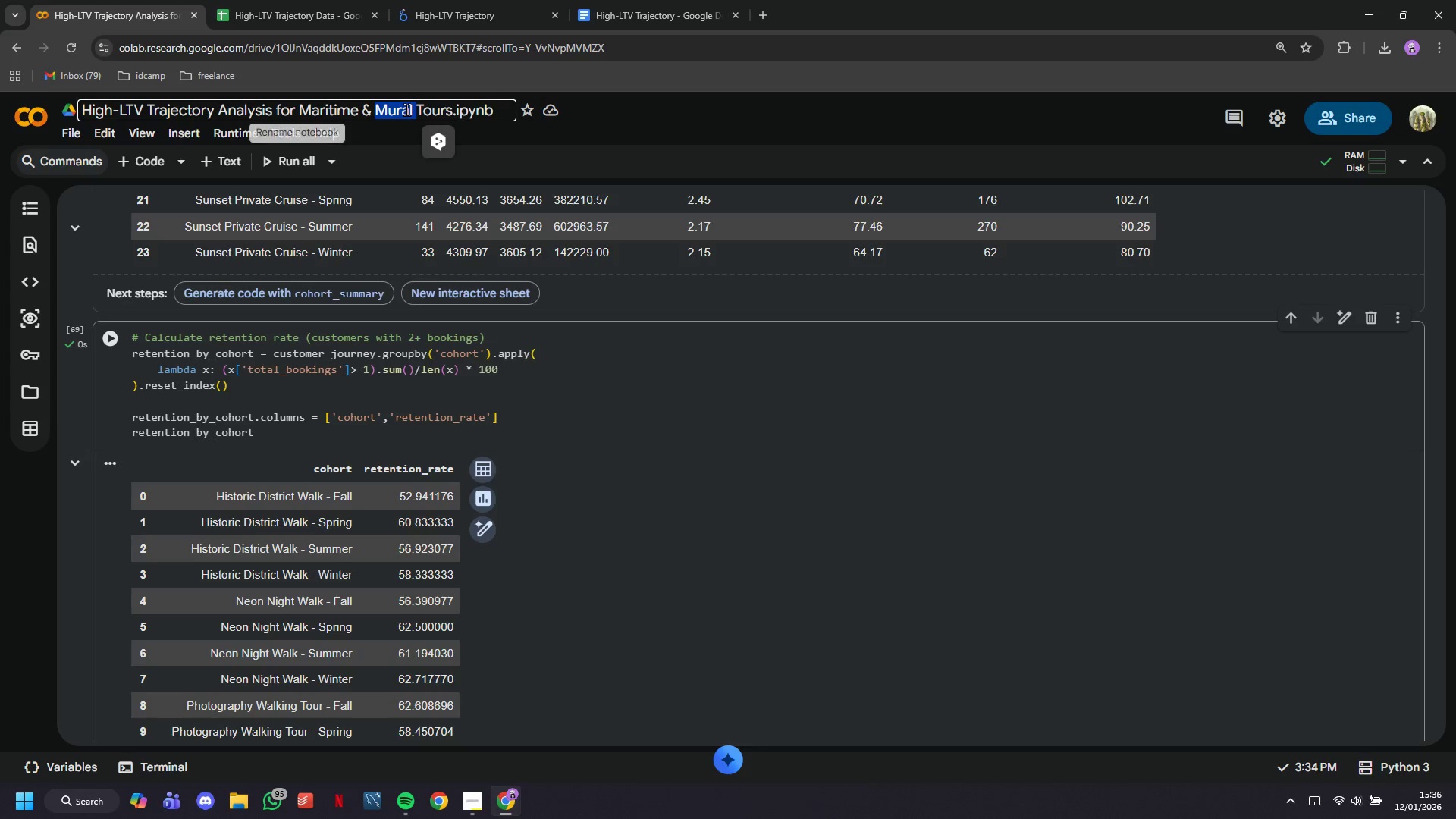 
triple_click([406, 109])
 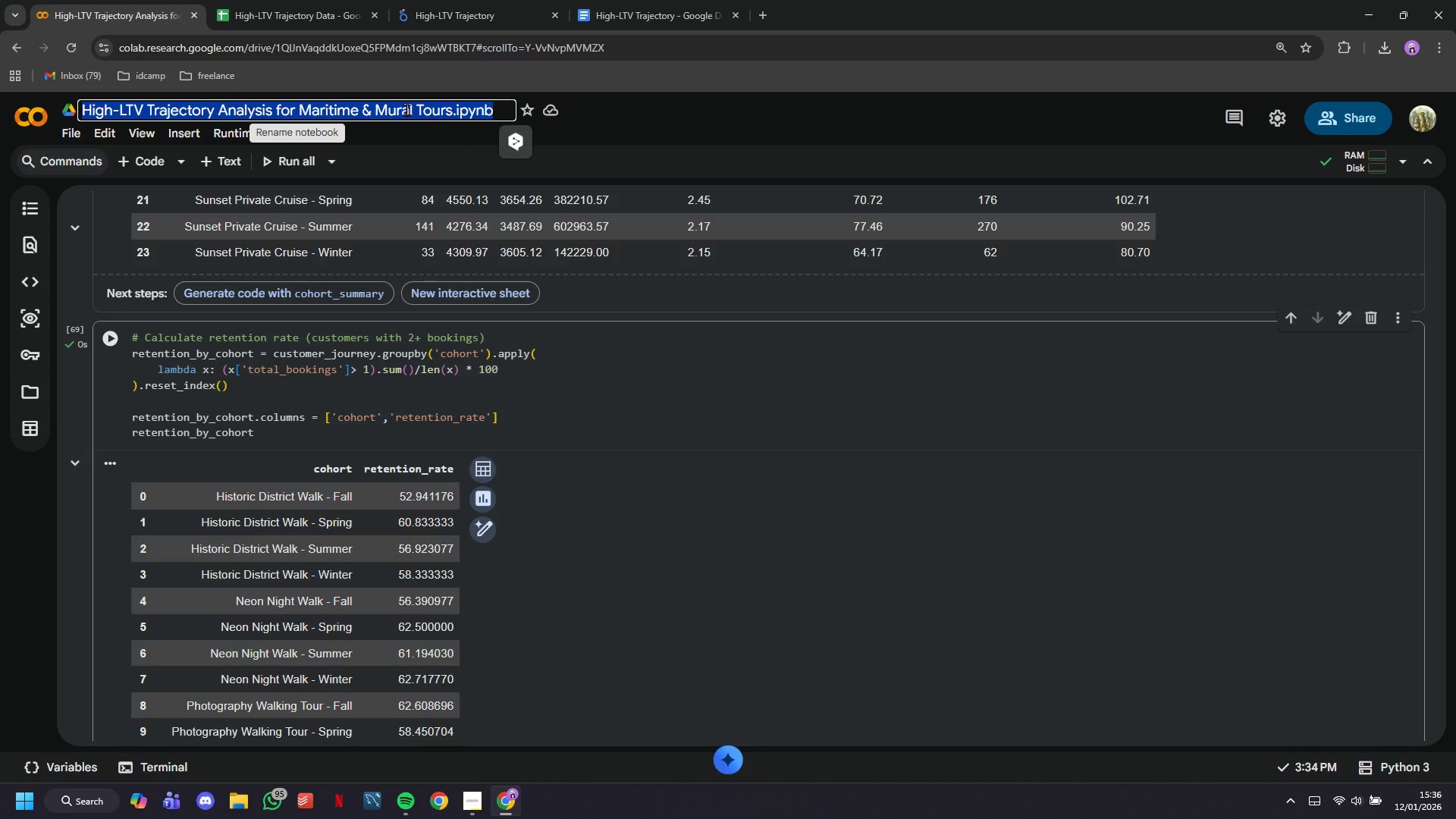 
key(Control+C)
 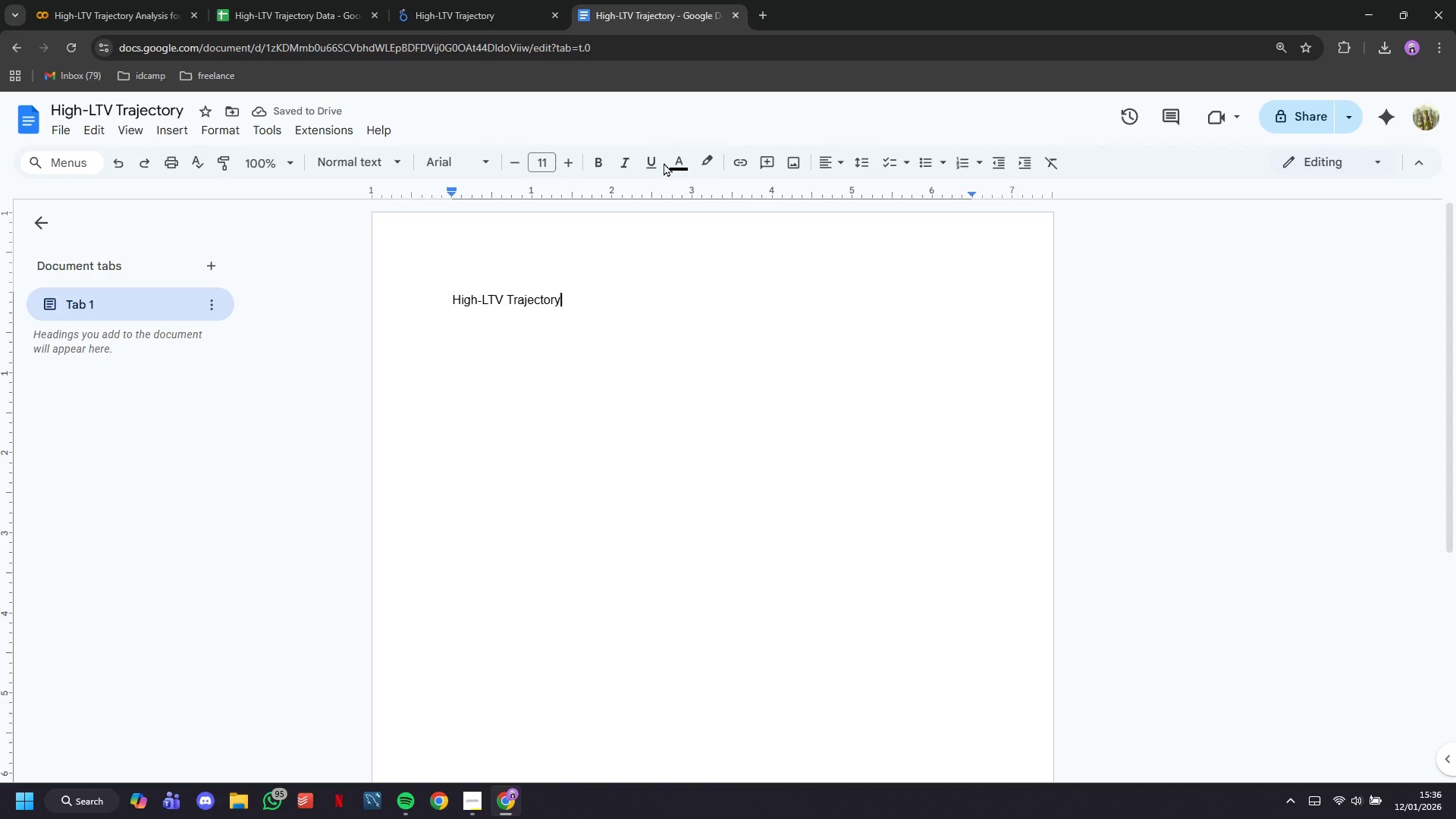 
double_click([629, 255])
 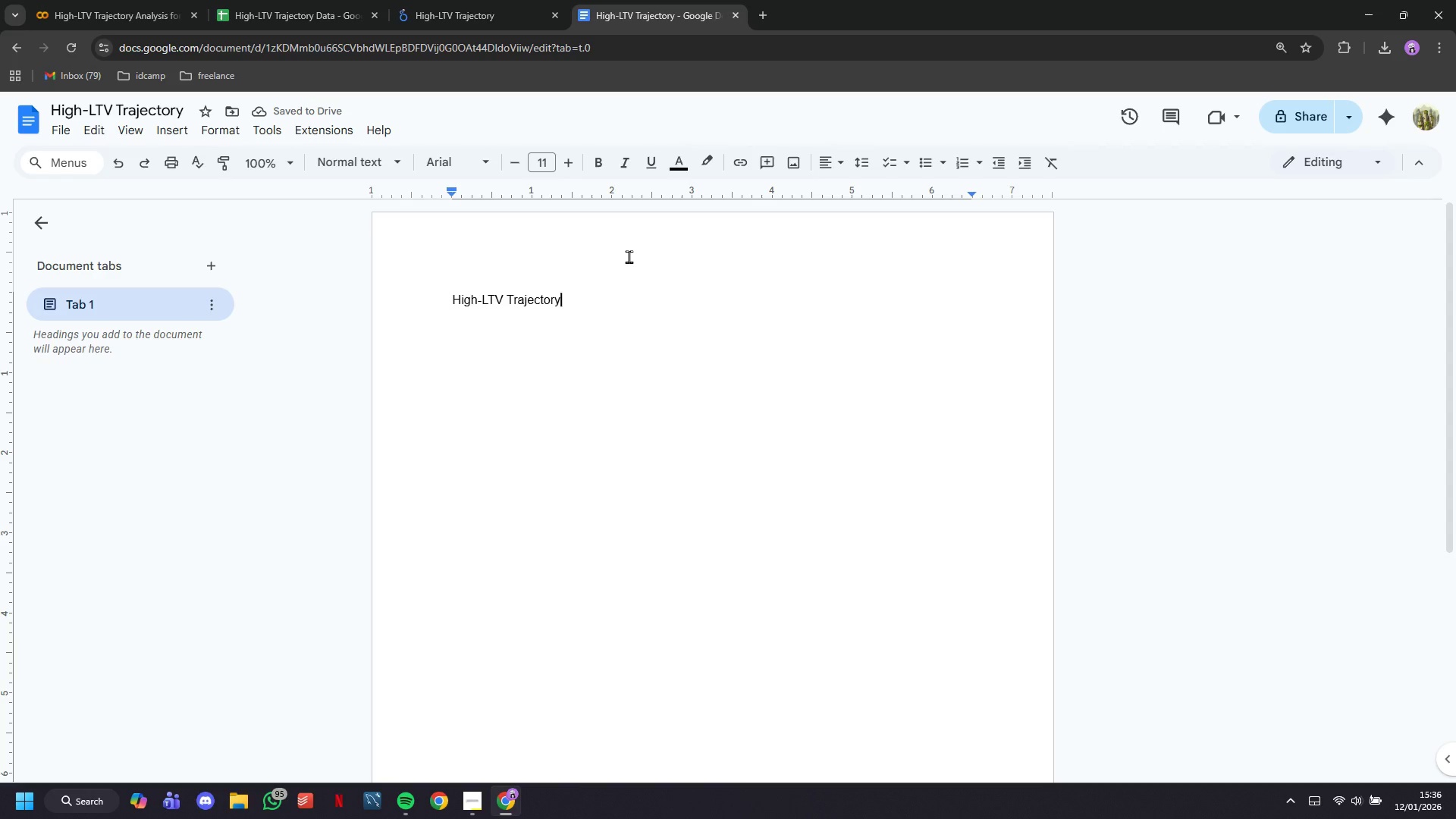 
key(Control+A)
 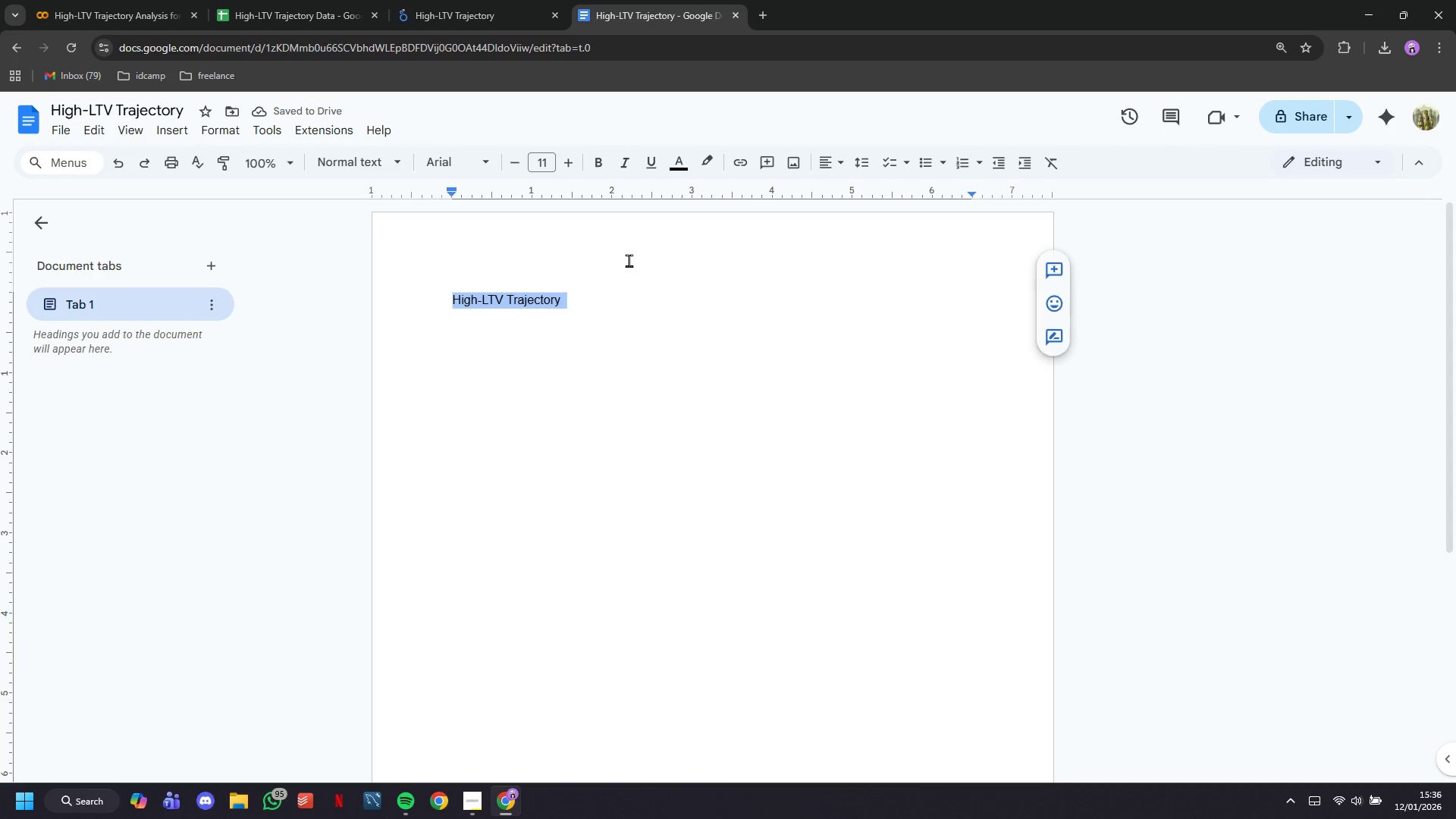 
key(Control+V)
 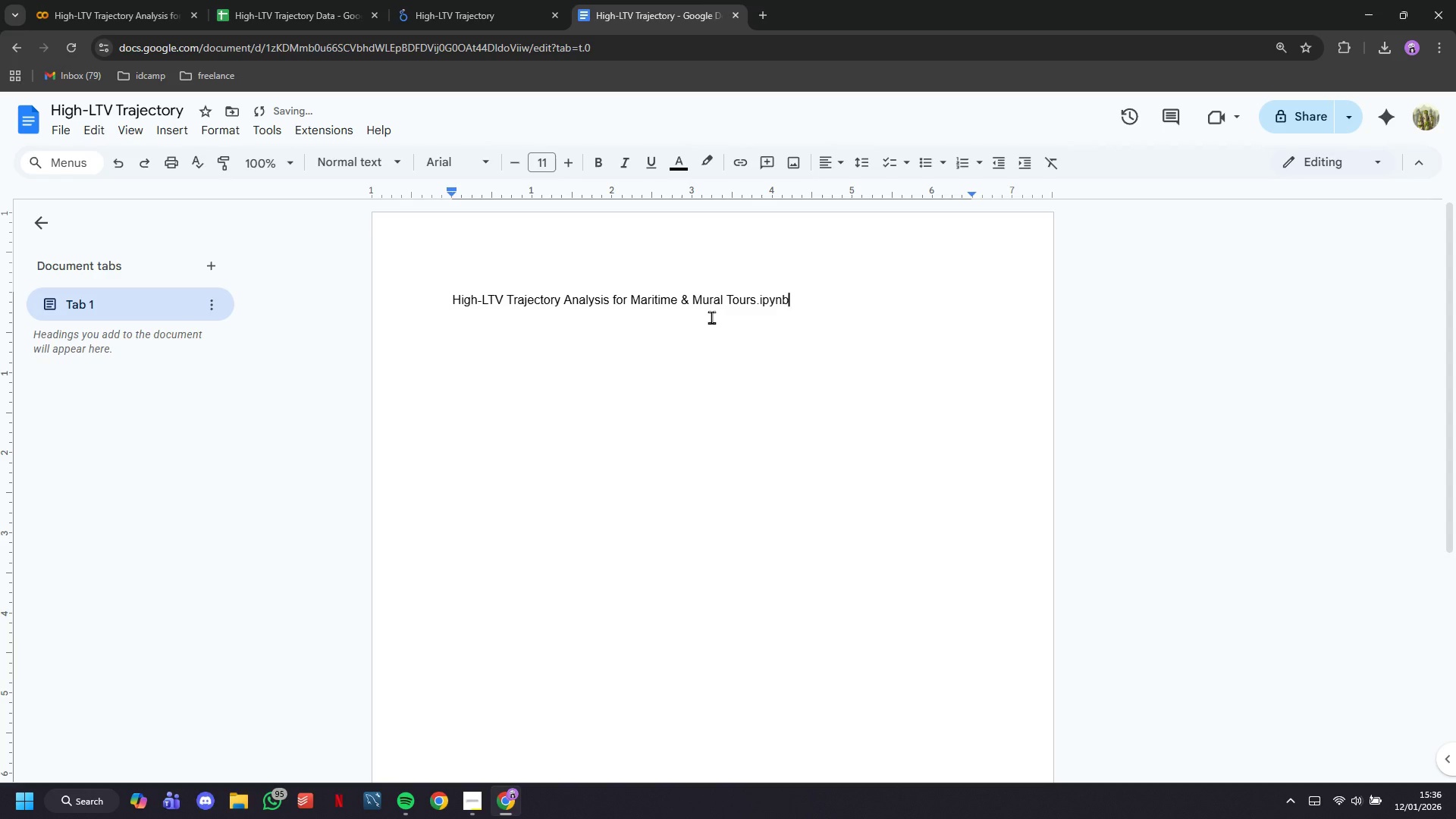 
key(Backspace)
 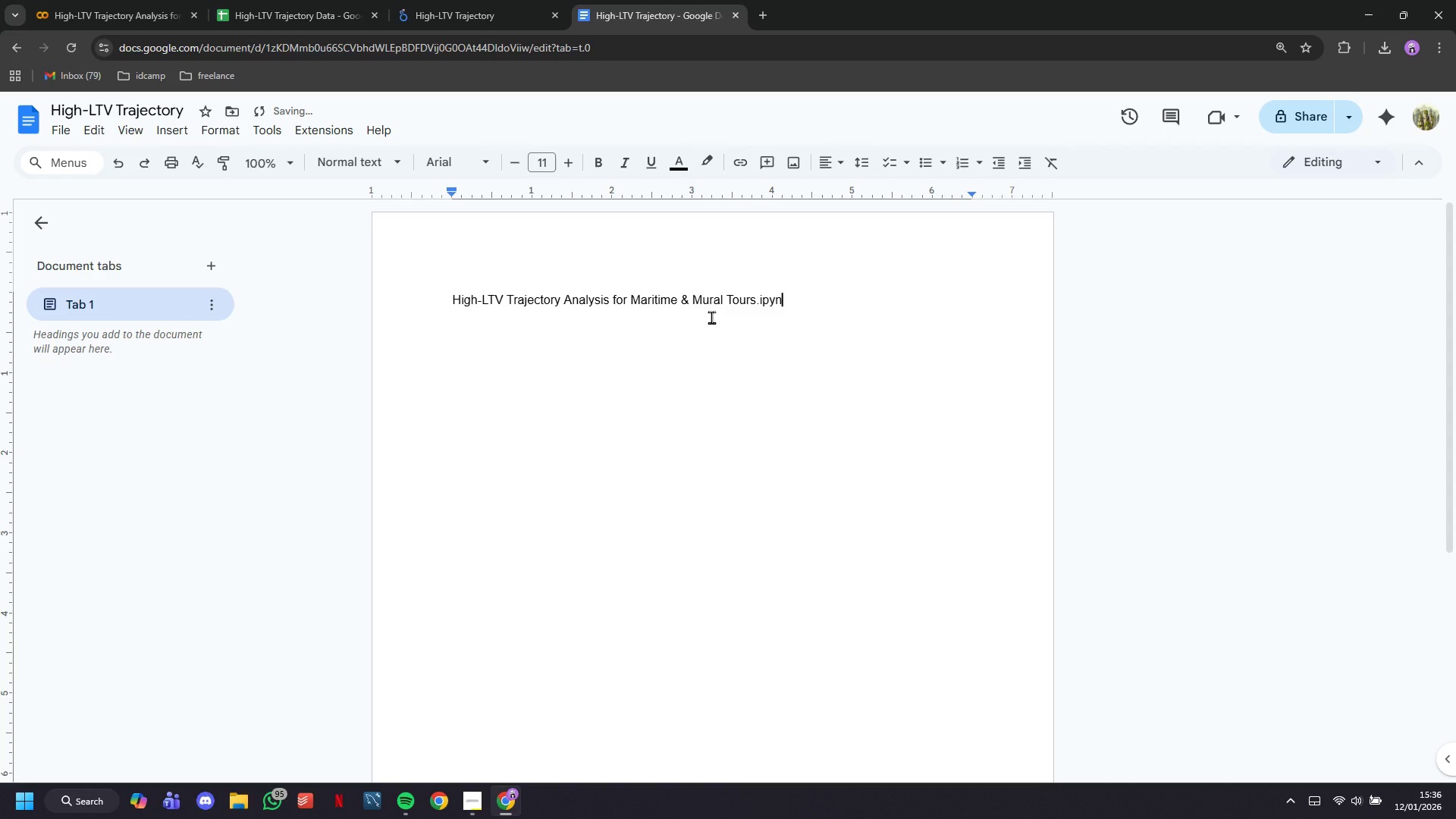 
key(Backspace)
 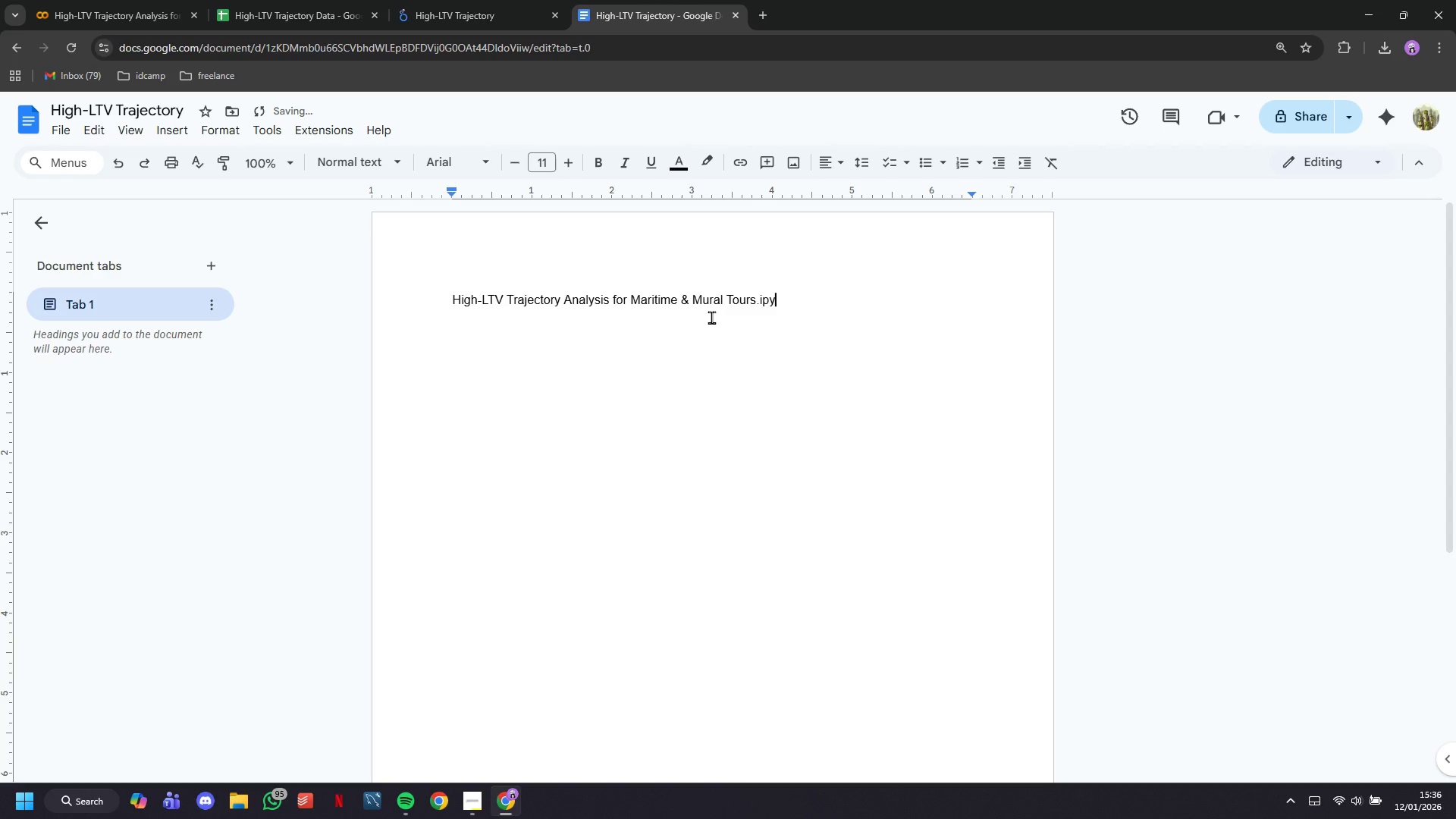 
key(Backspace)
 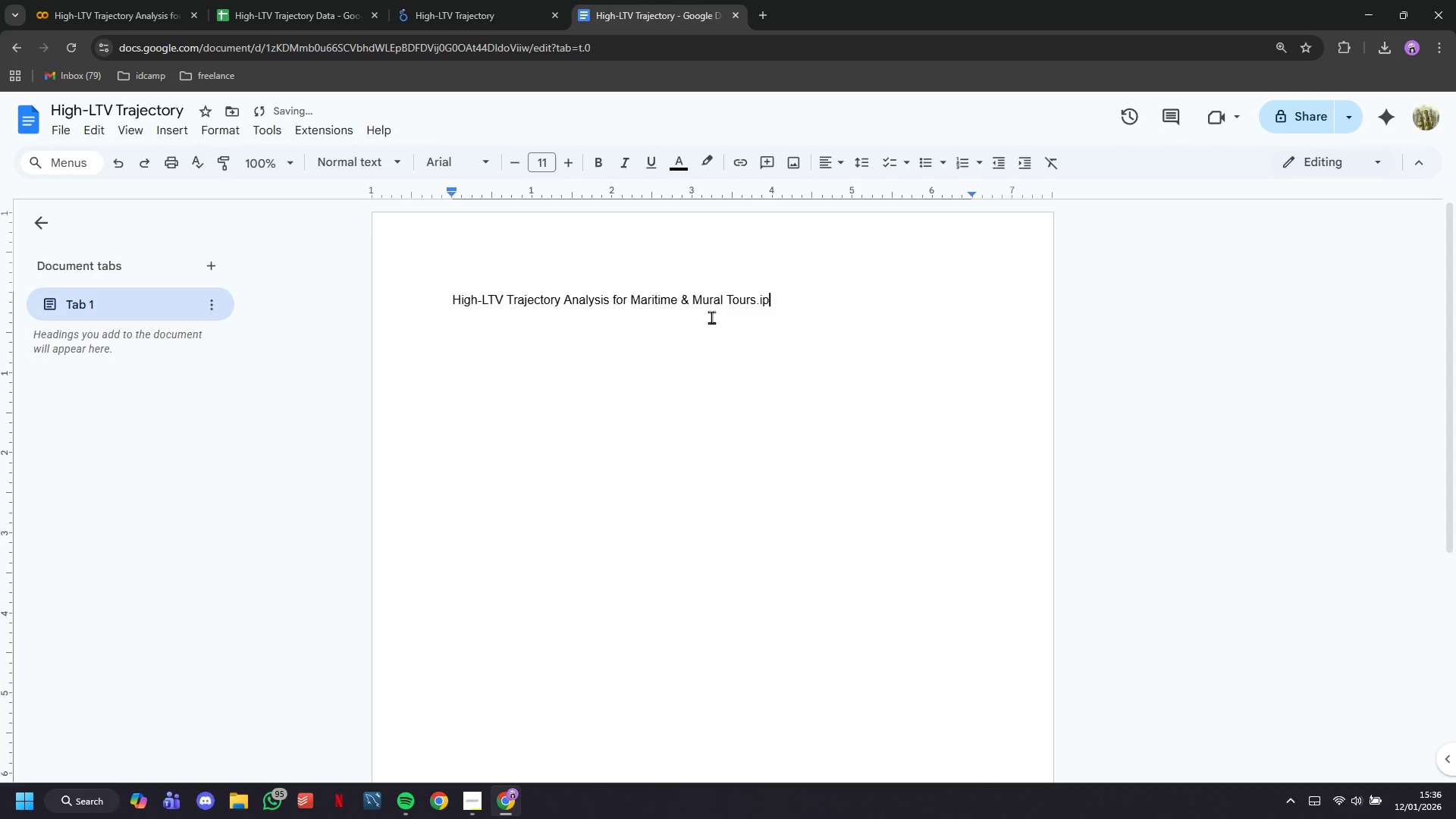 
key(Backspace)
 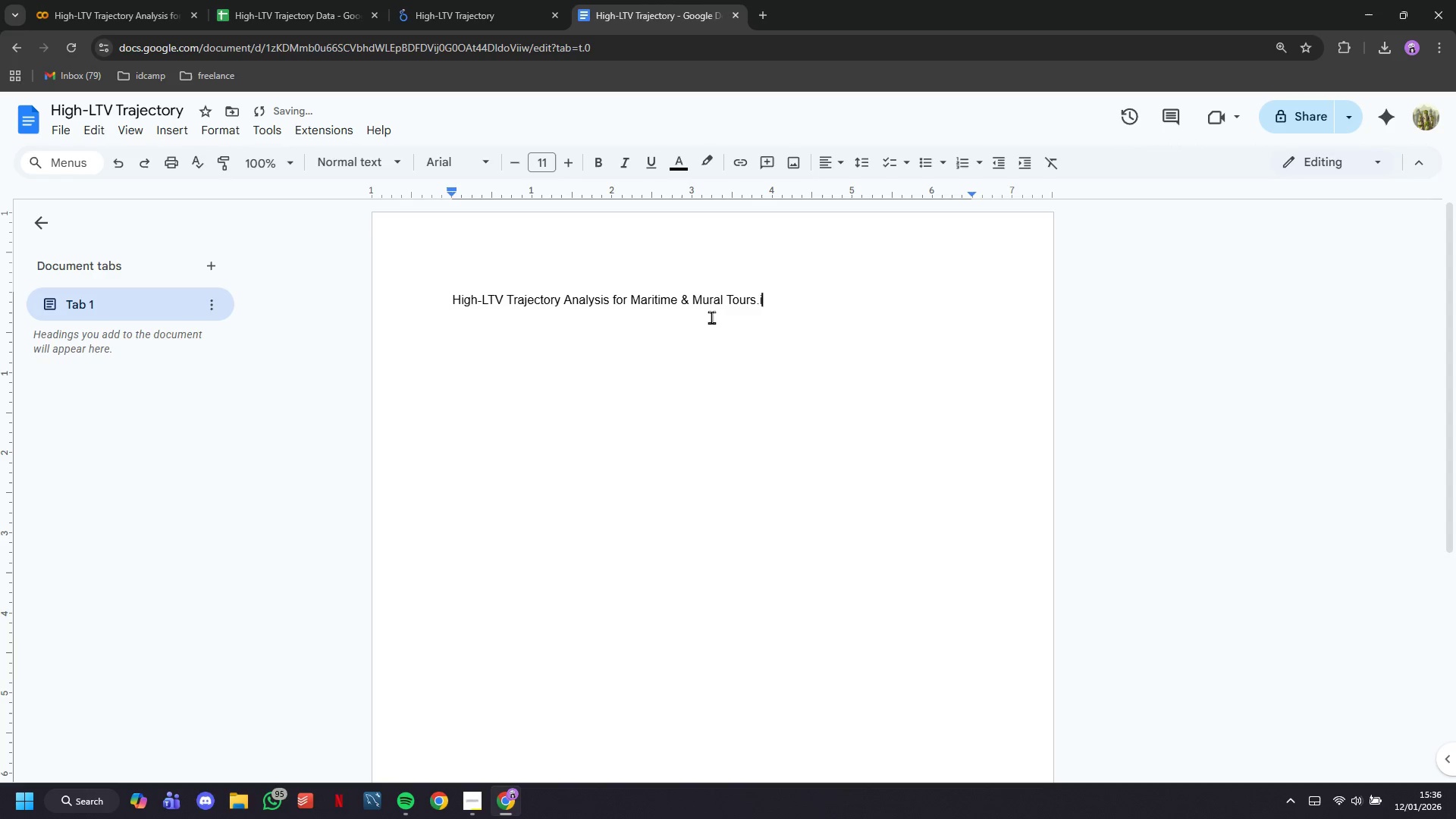 
key(Backspace)
 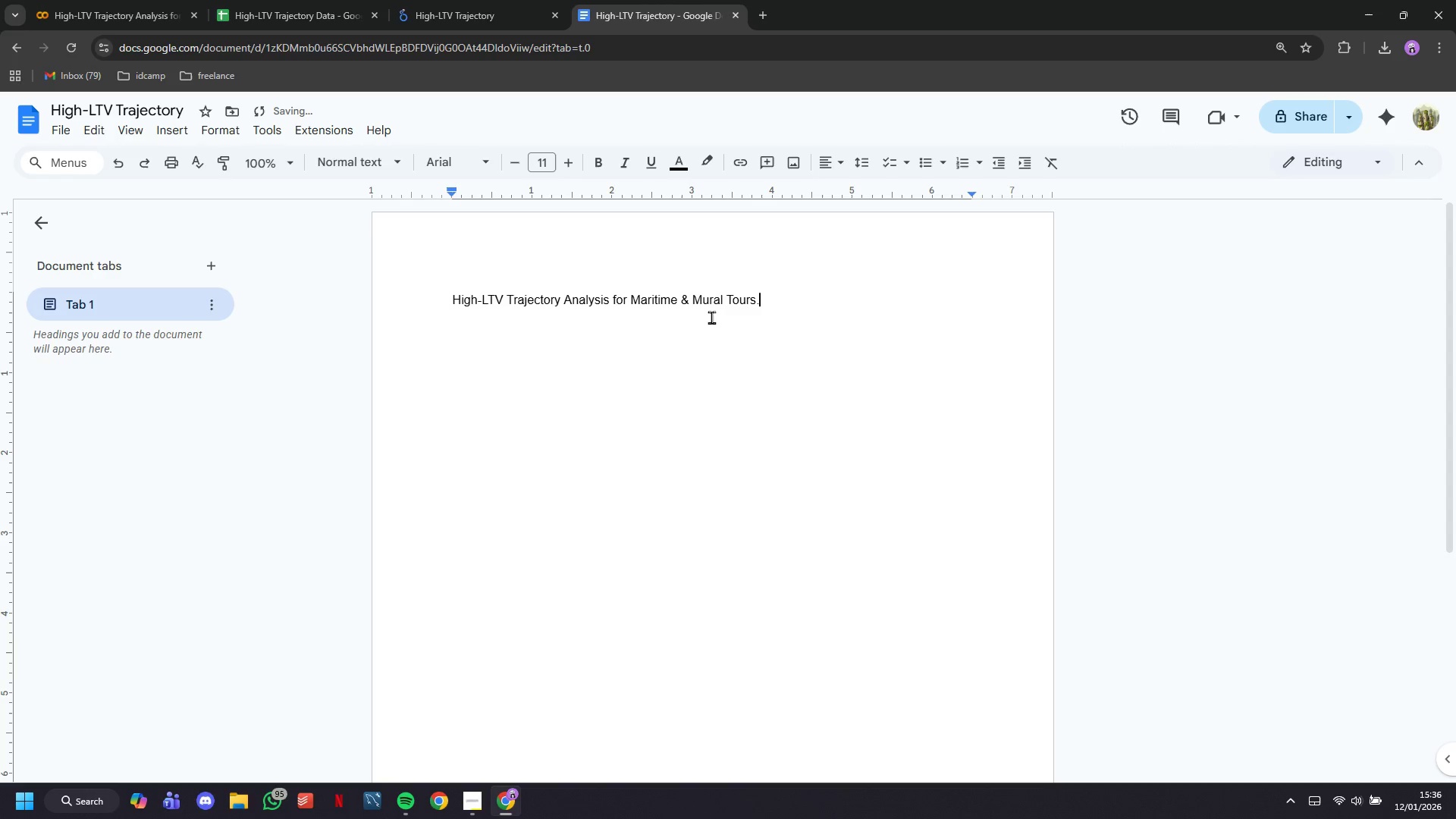 
key(Backspace)
 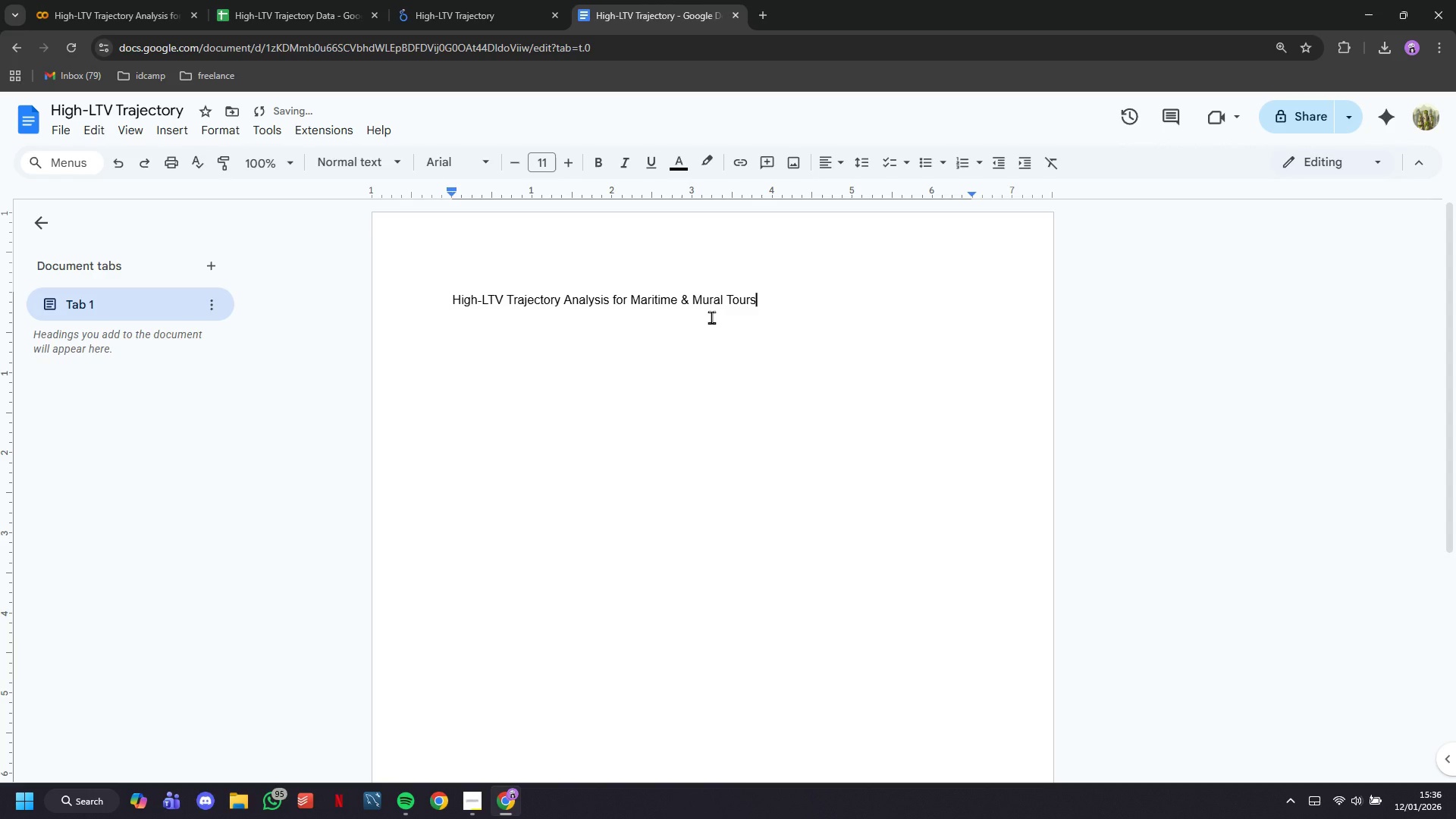 
key(Enter)
 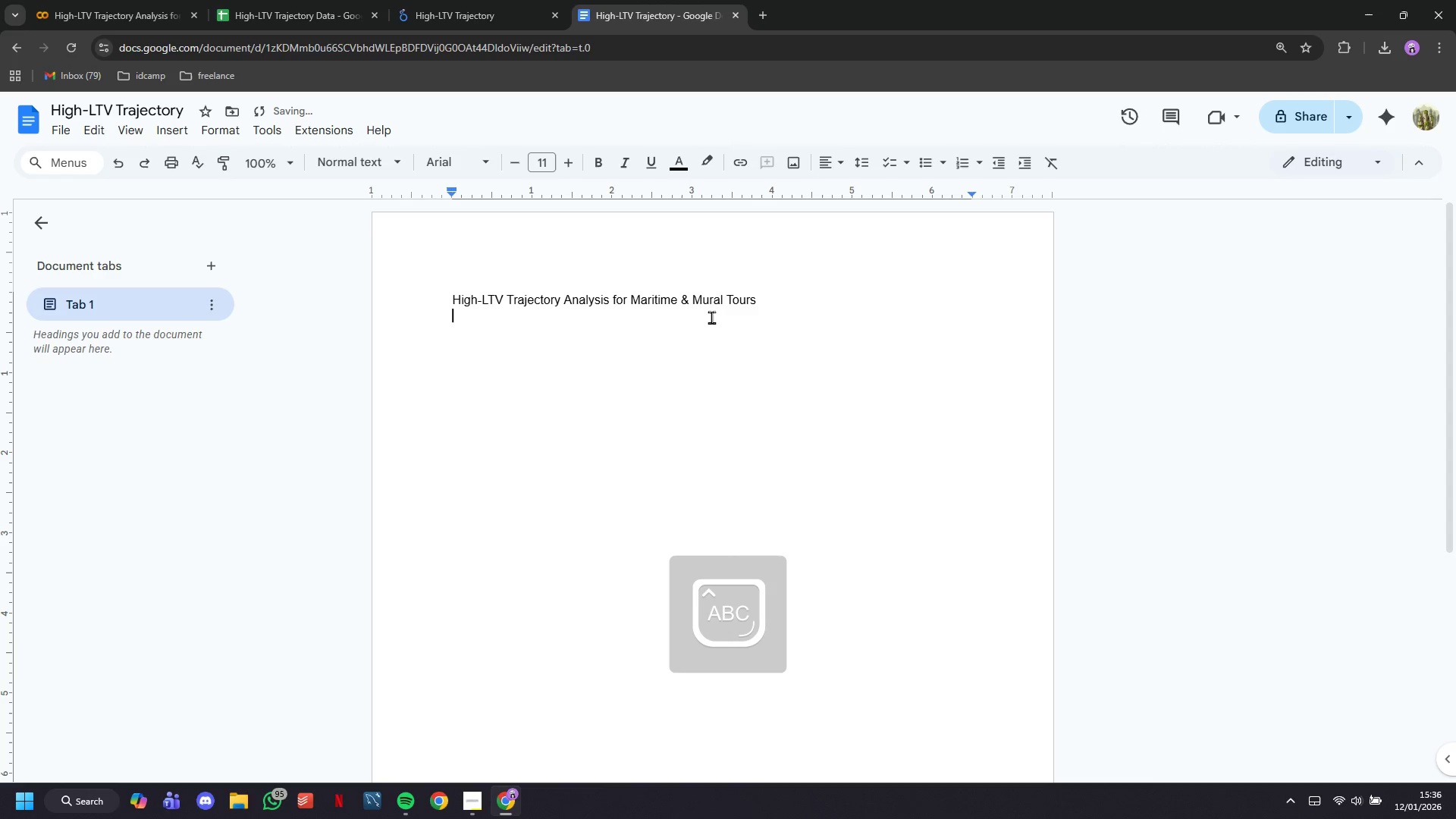 
type(SUMMARY)
 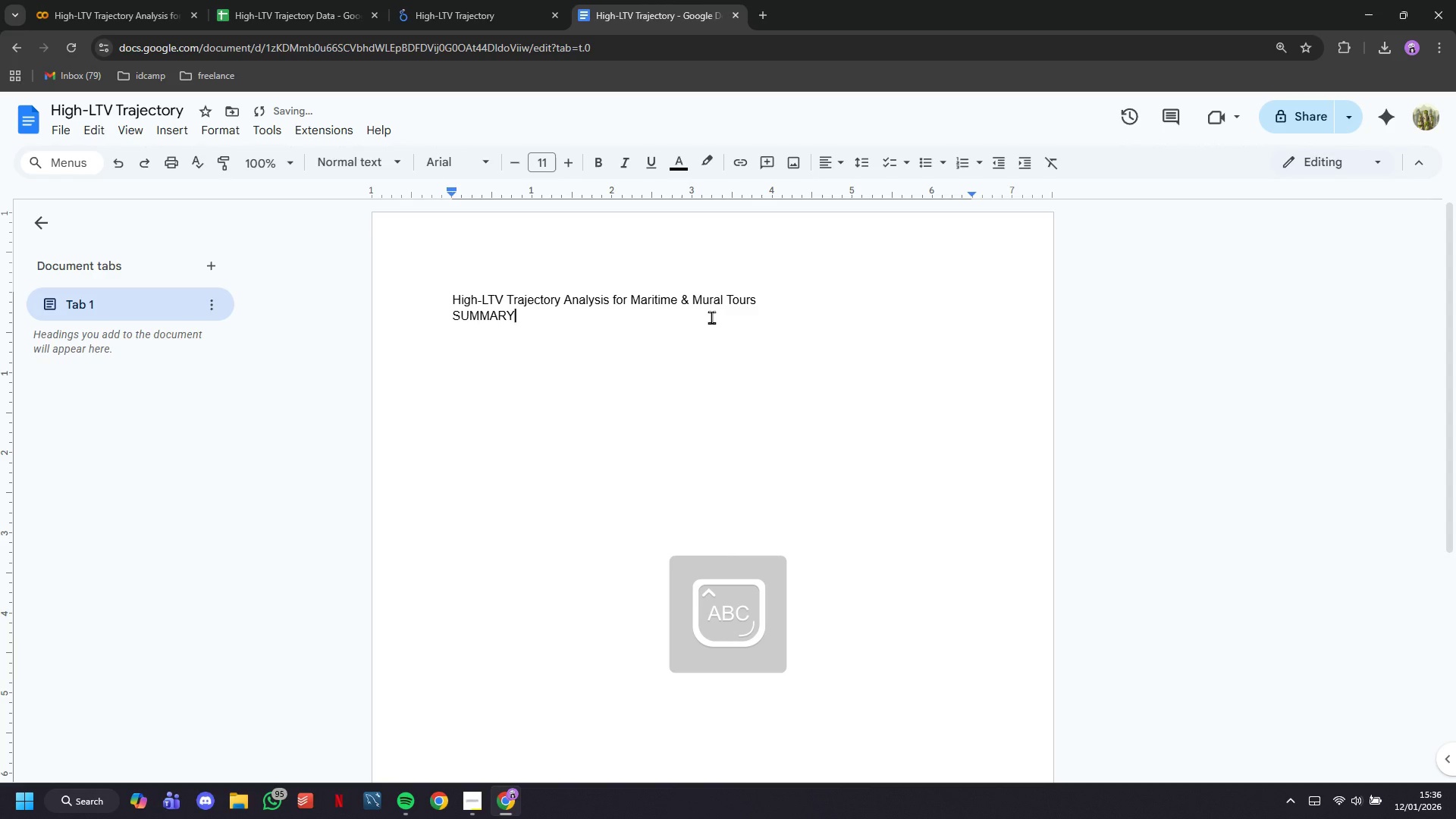 
hold_key(key=ControlLeft, duration=0.56)
 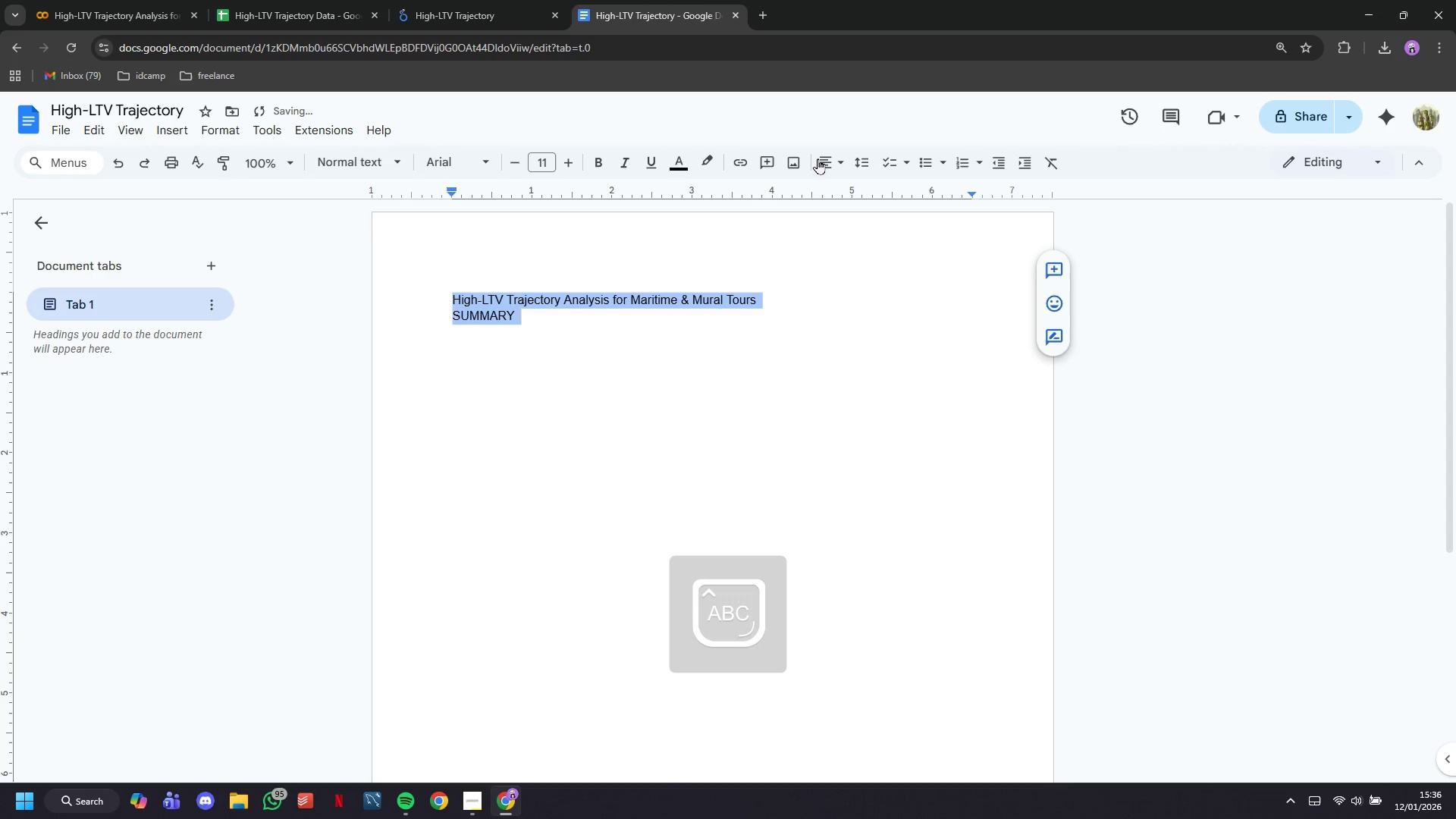 
hold_key(key=A, duration=0.31)
 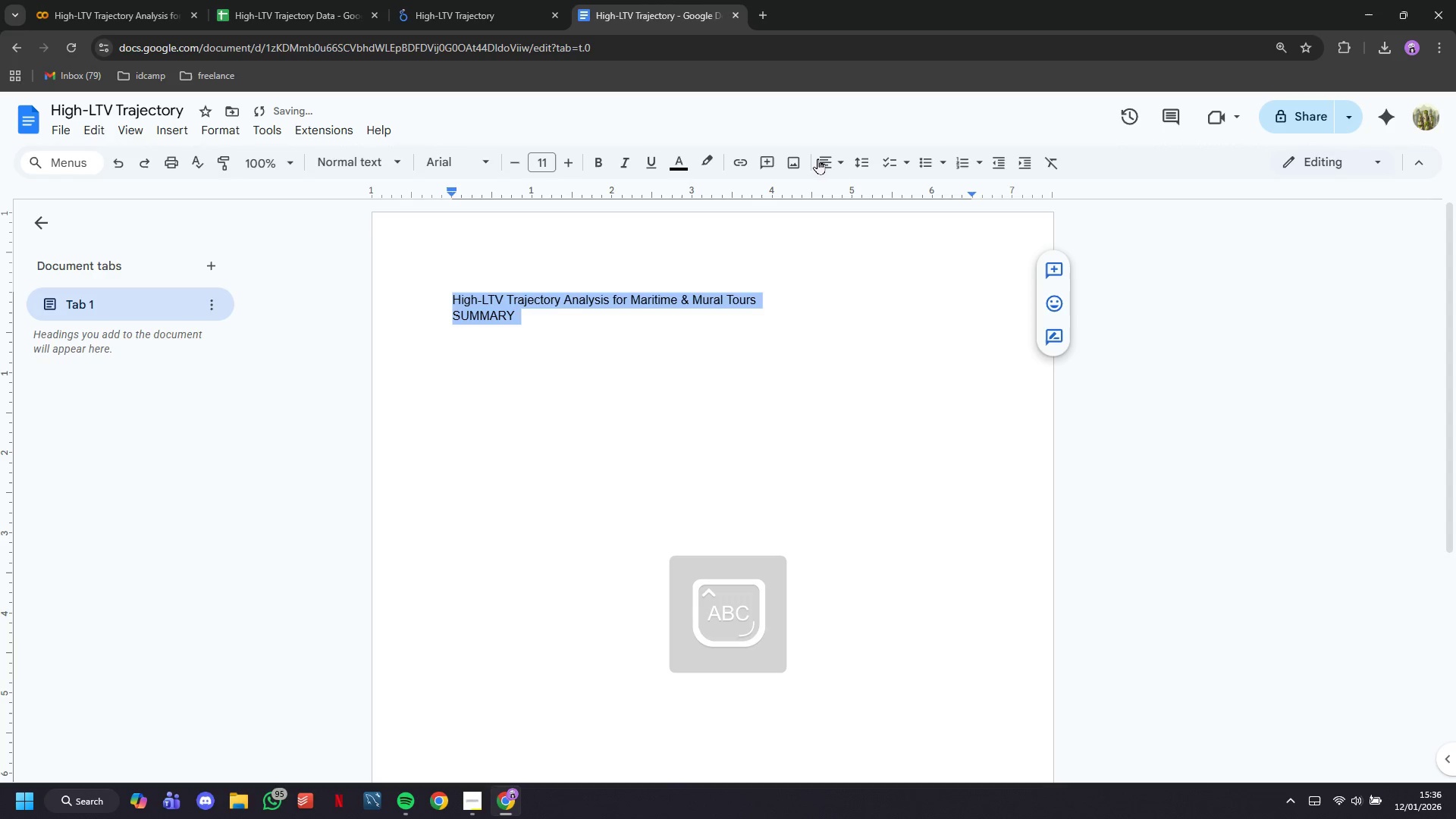 
left_click([818, 156])
 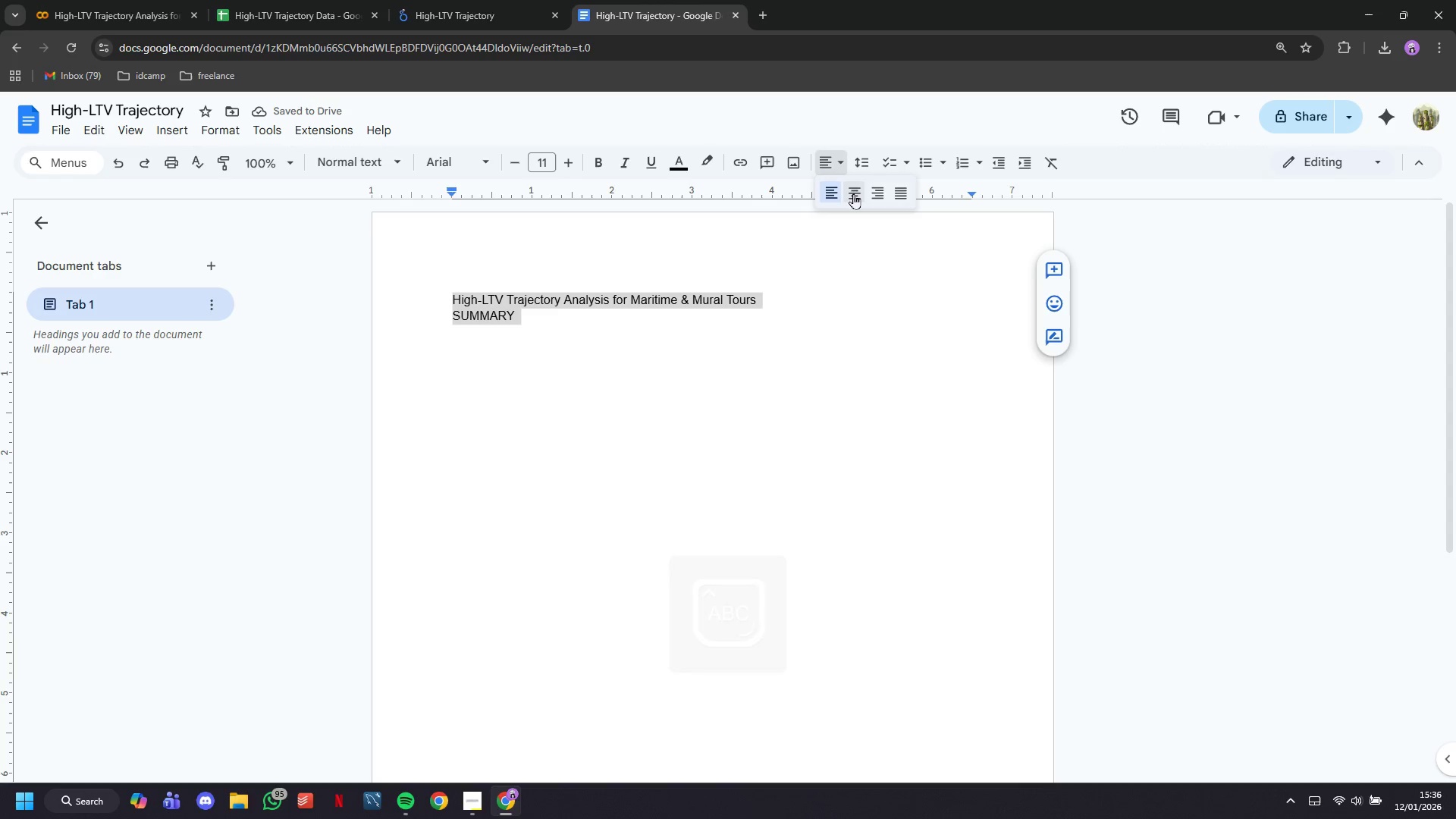 
left_click([856, 195])
 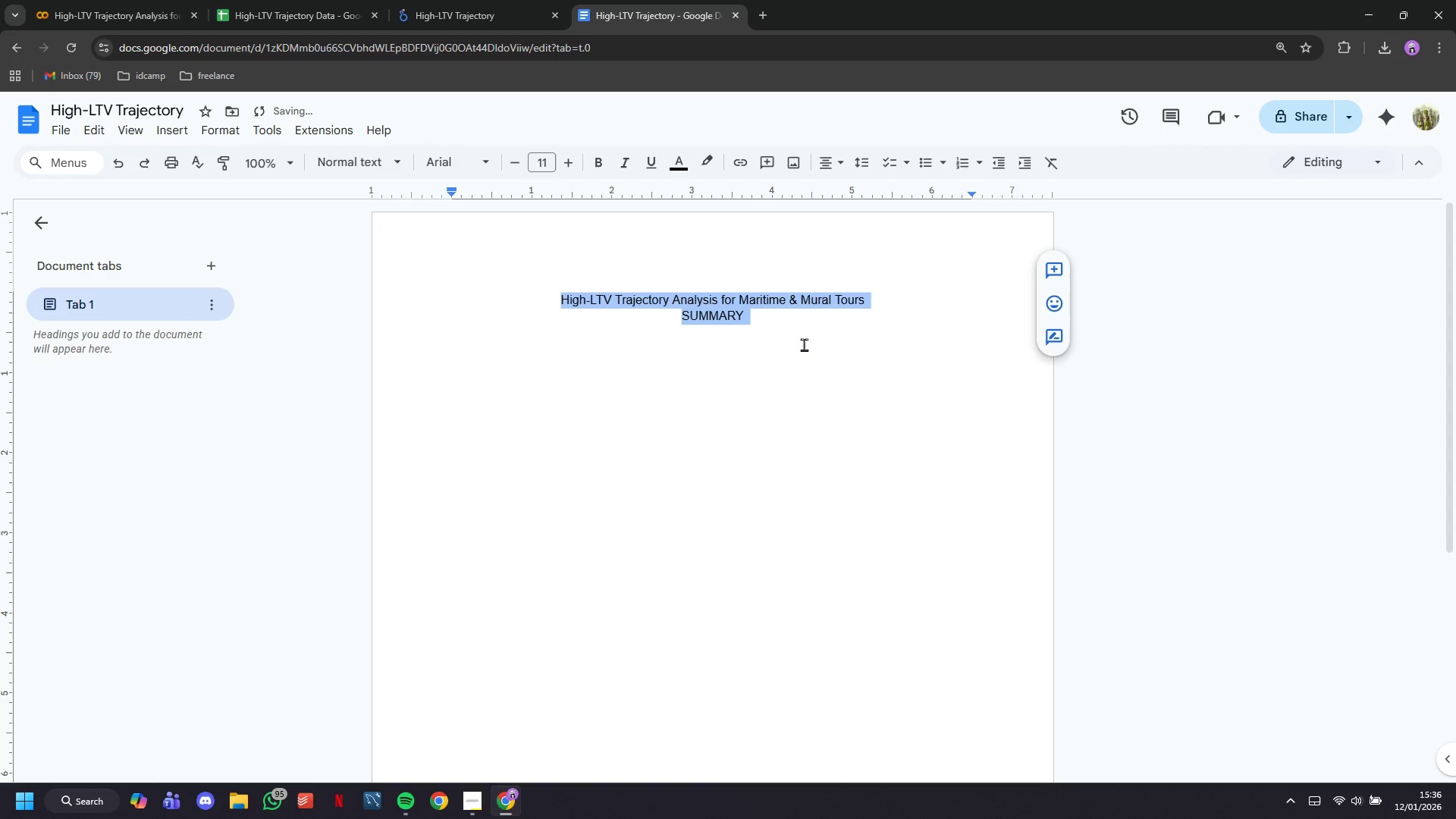 
left_click([802, 349])
 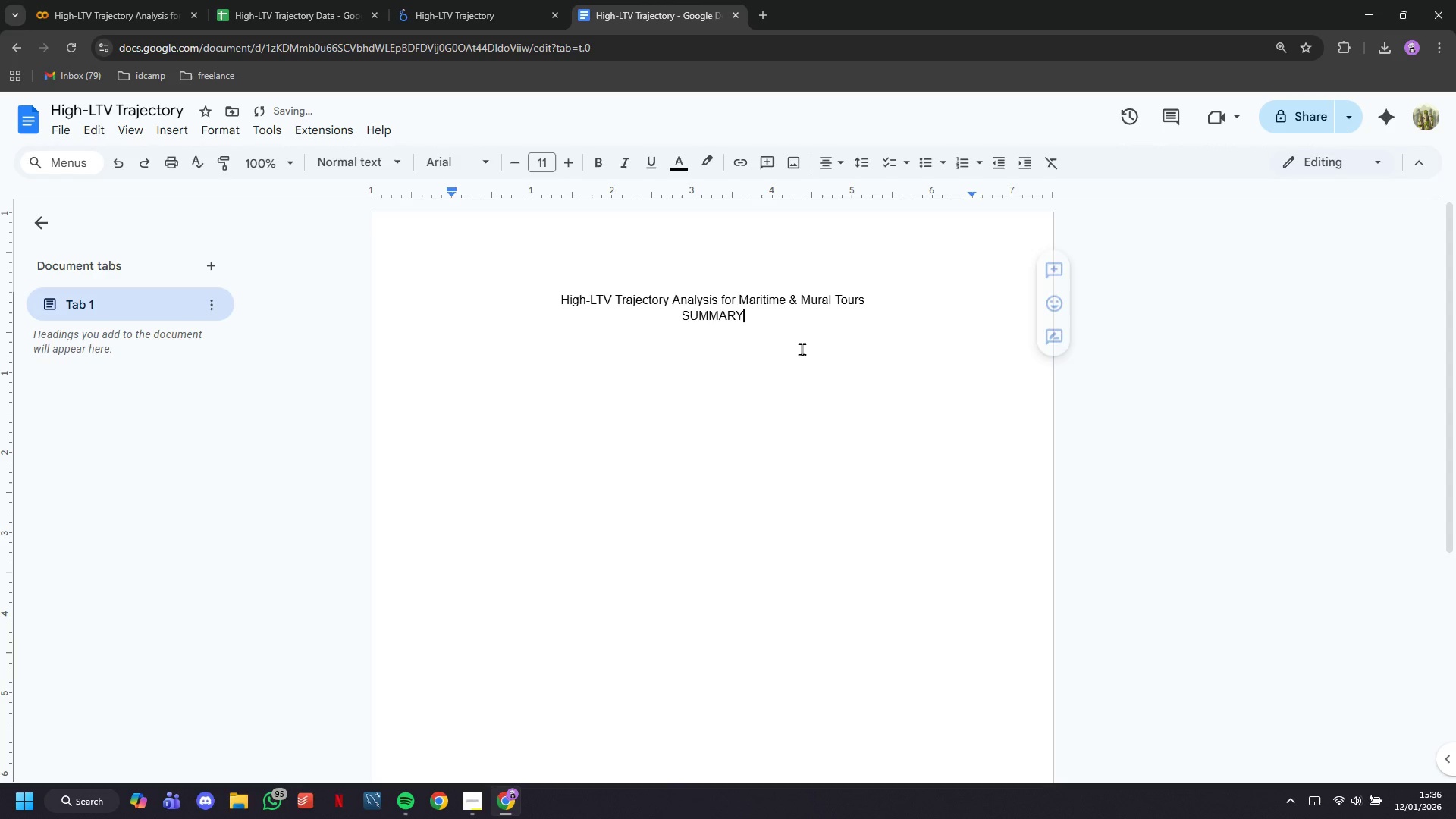 
key(CapsLock)
 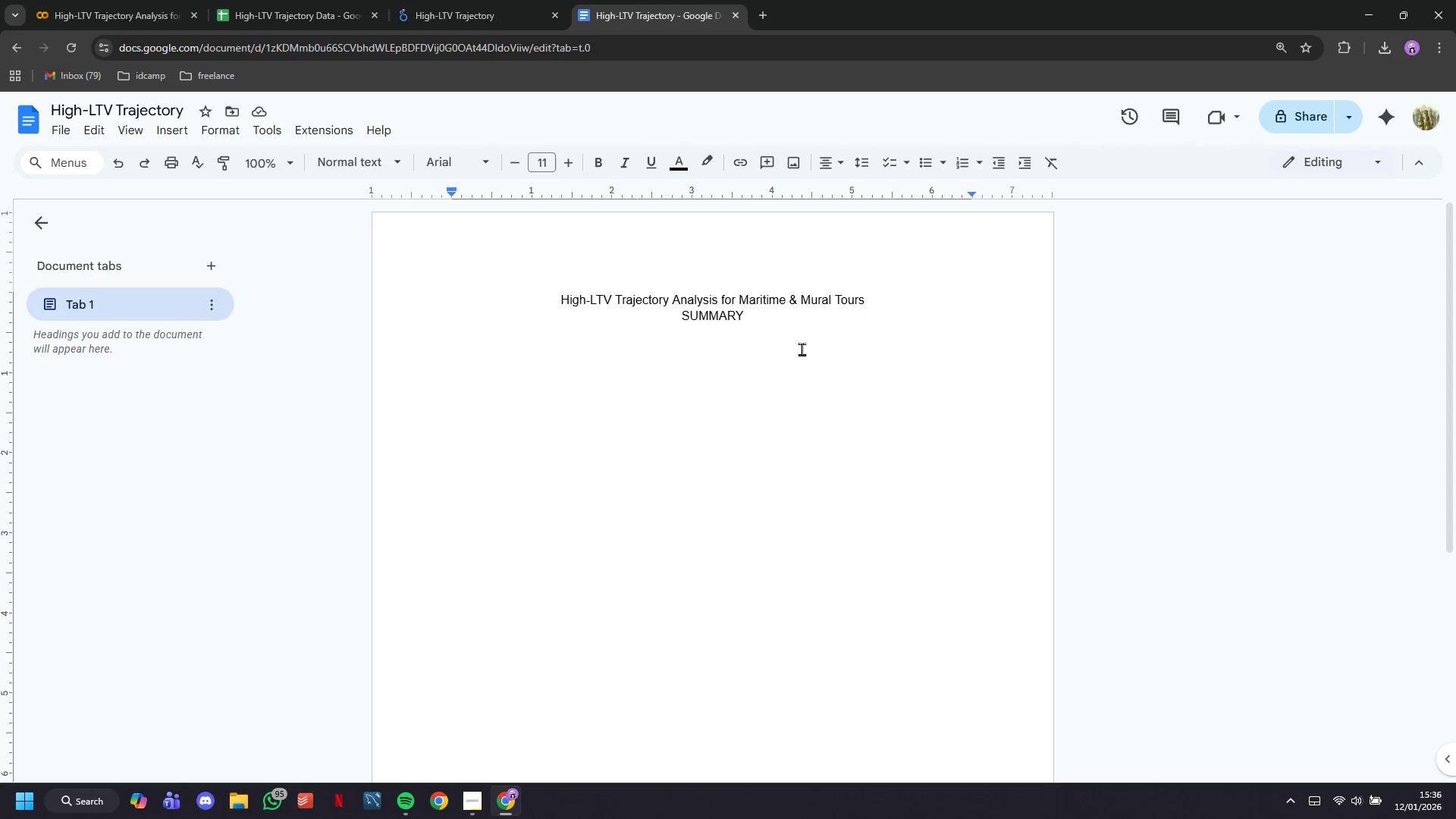 
wait(9.58)
 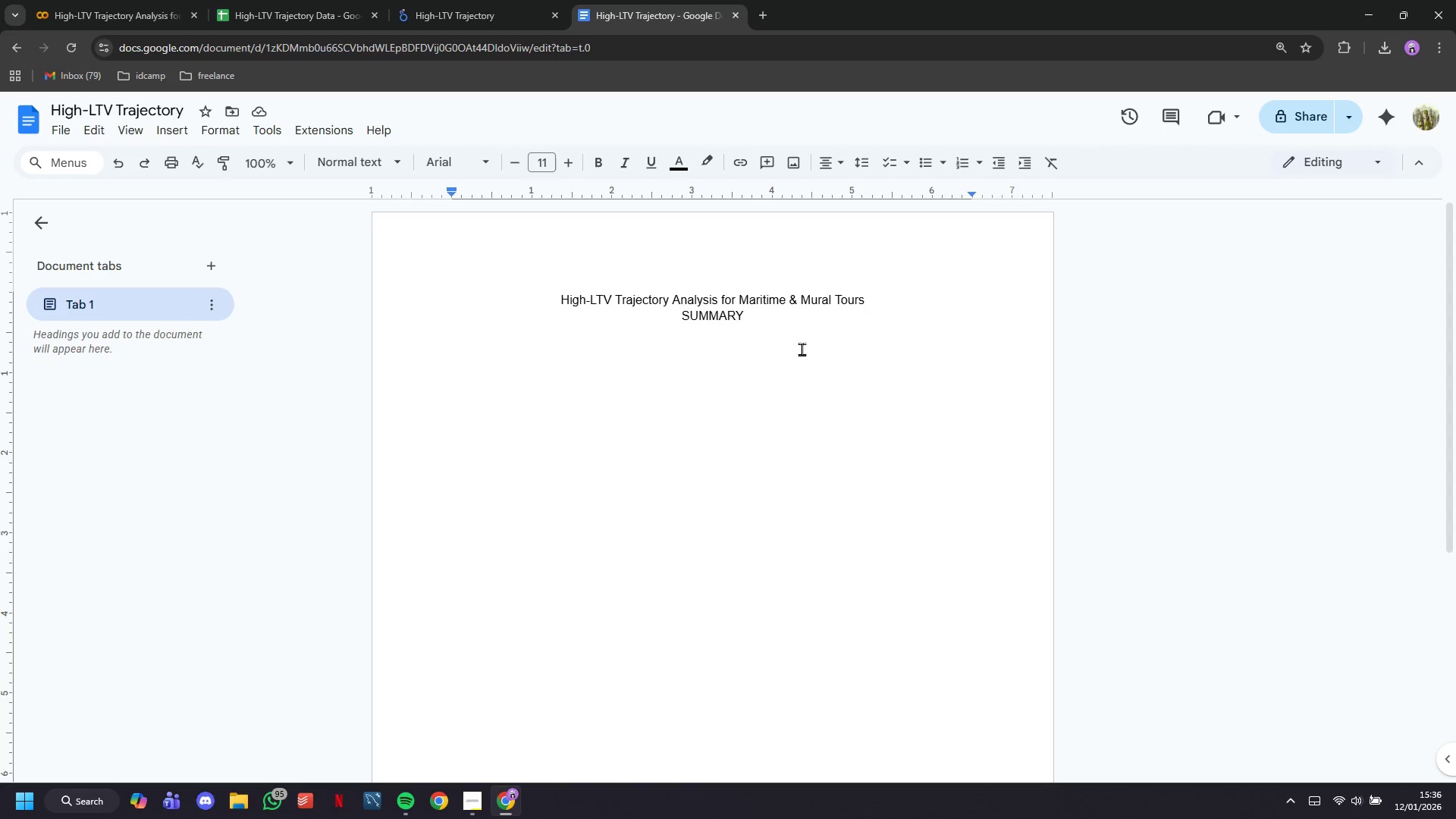 
left_click_drag(start_coordinate=[778, 331], to_coordinate=[508, 278])
 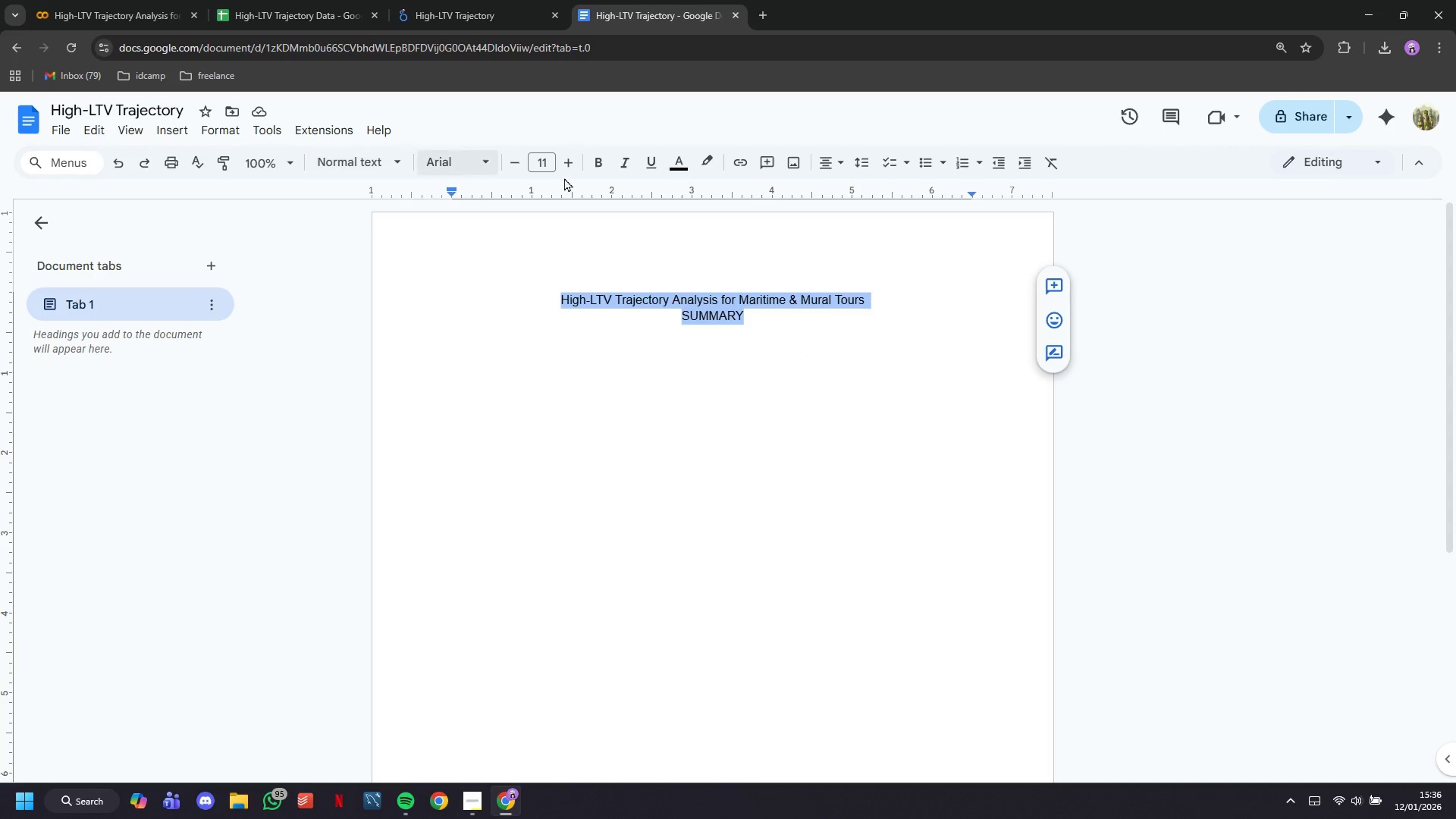 
left_click([595, 161])
 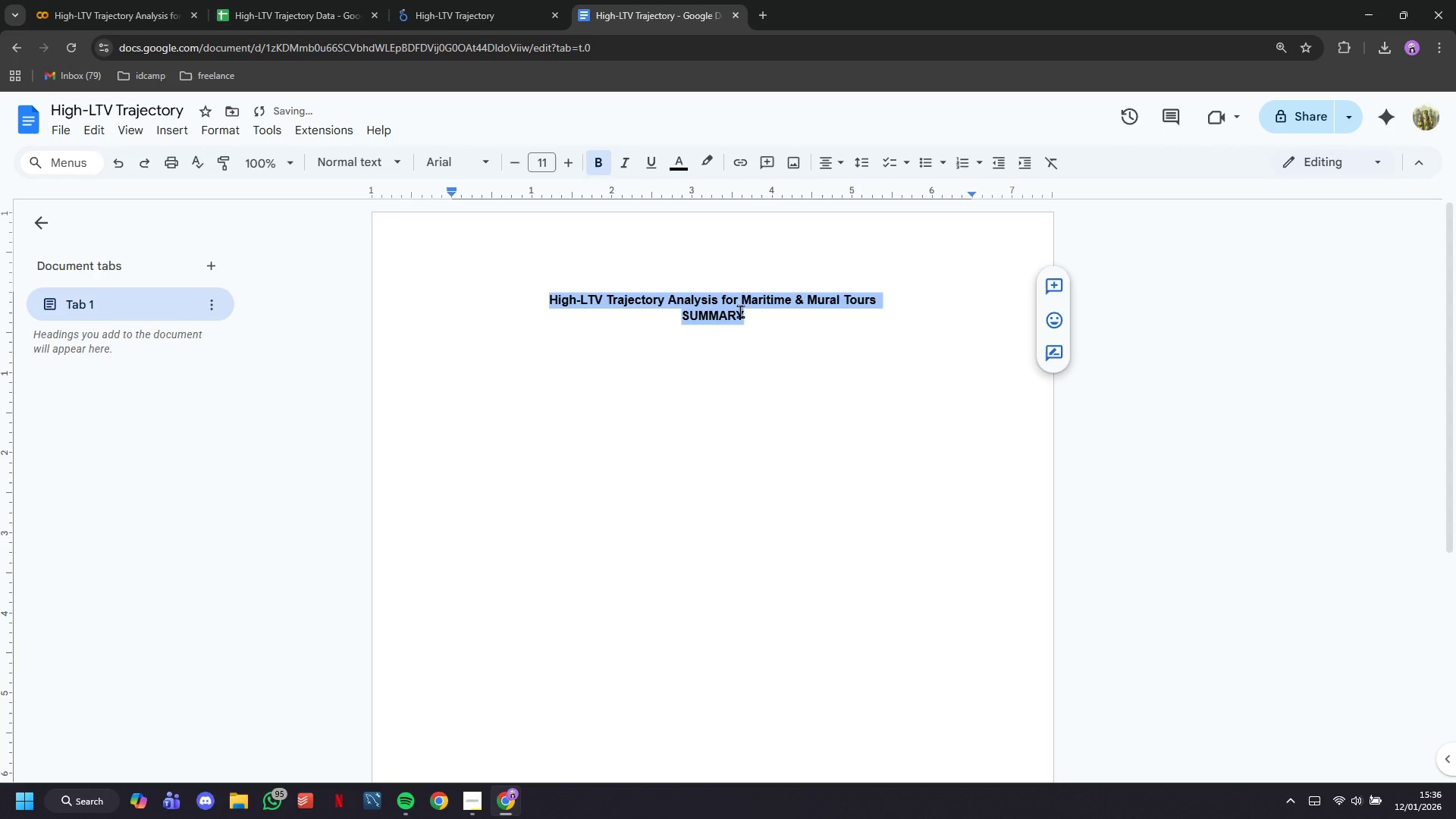 
left_click([760, 328])
 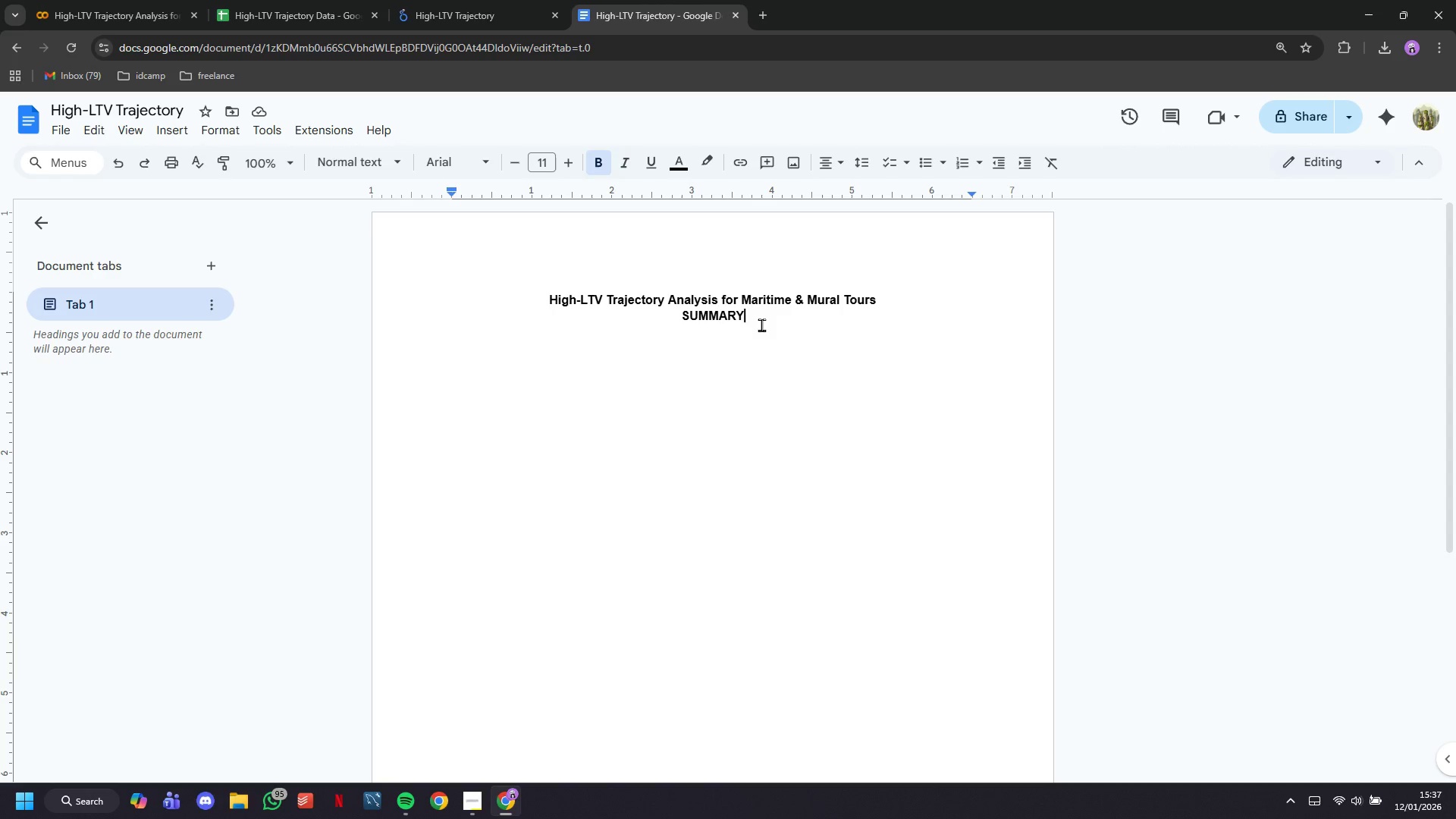 
wait(21.33)
 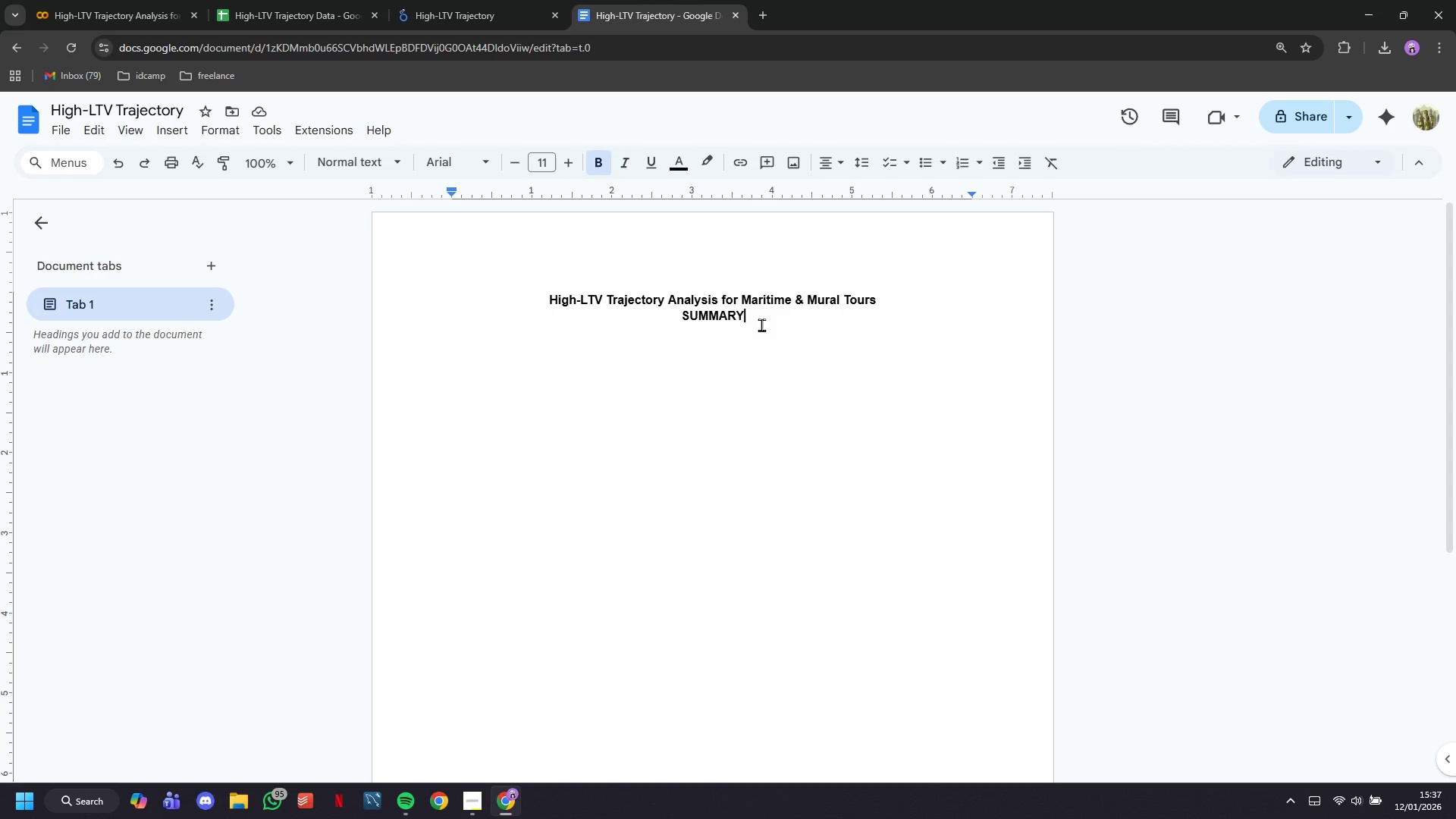 
left_click([726, 392])
 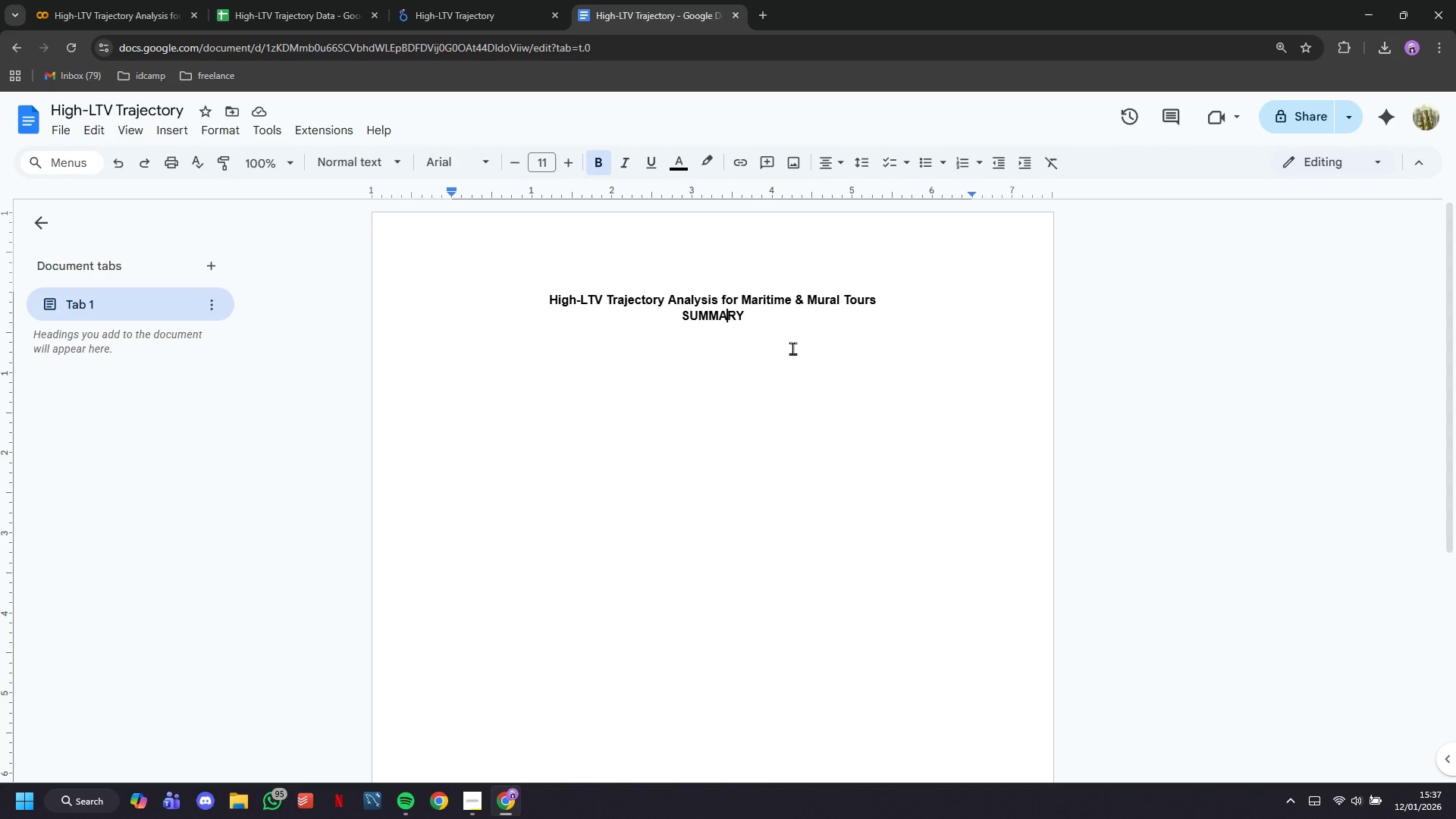 
left_click([797, 345])
 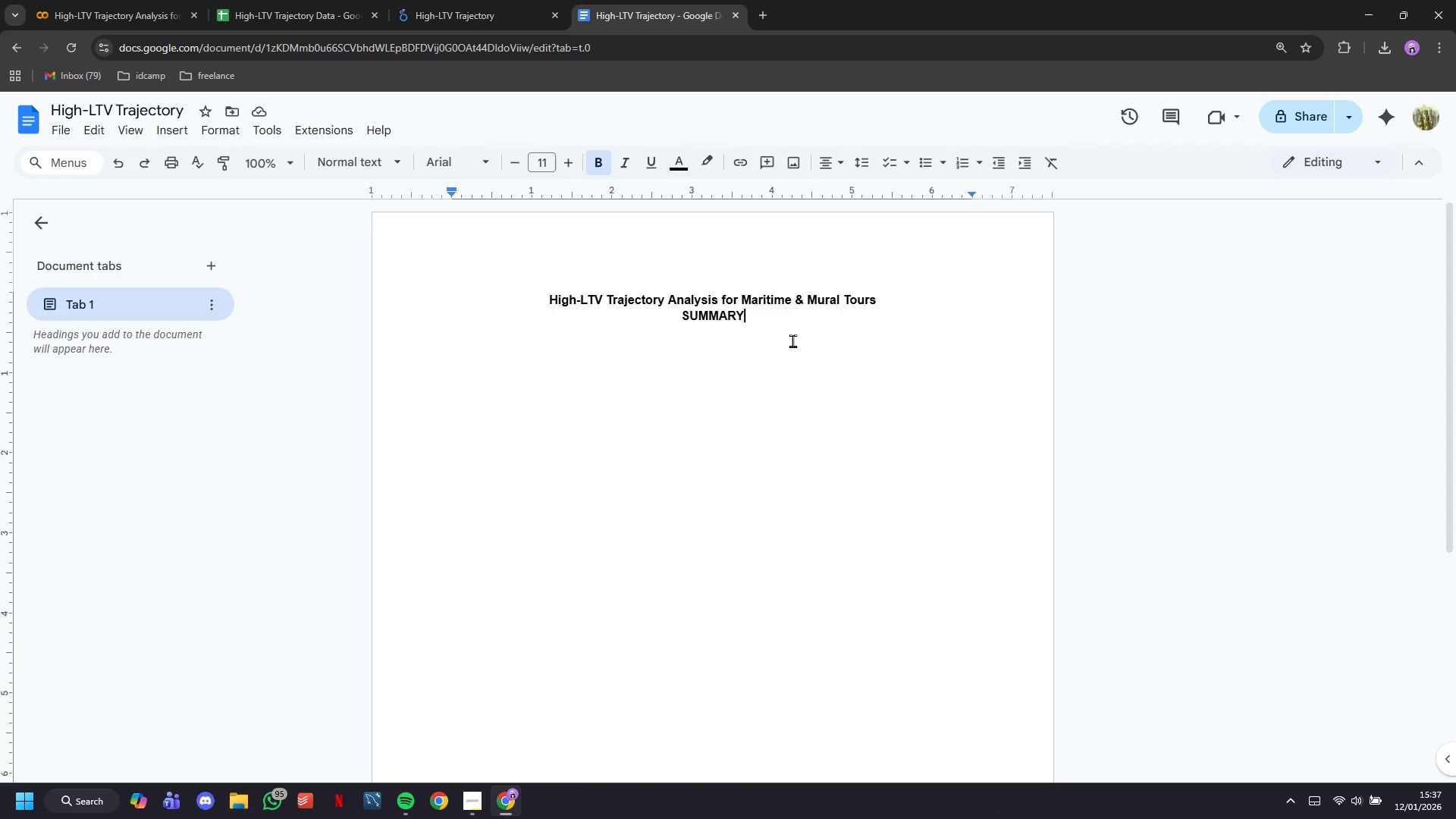 
key(Enter)
 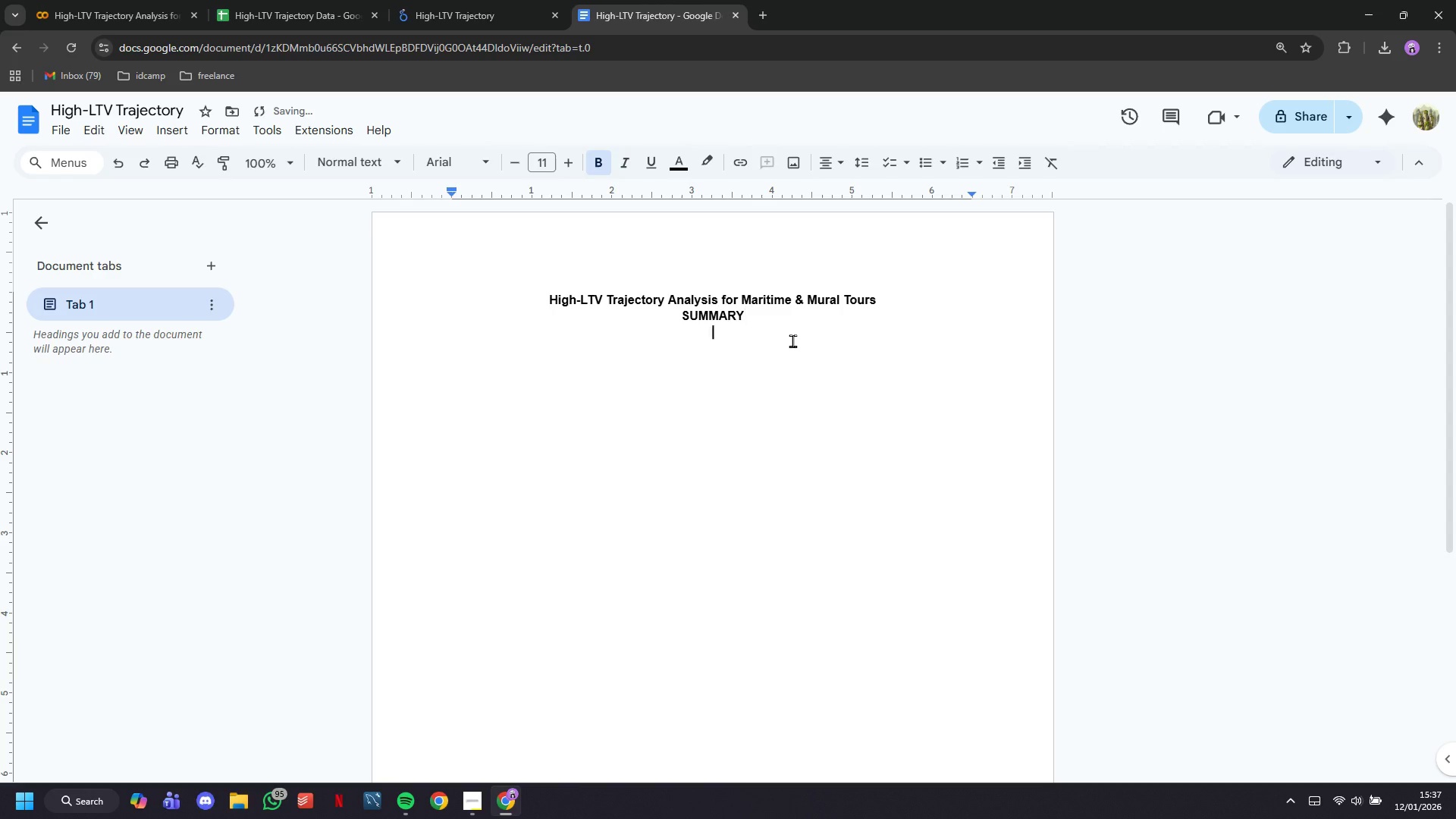 
key(Enter)
 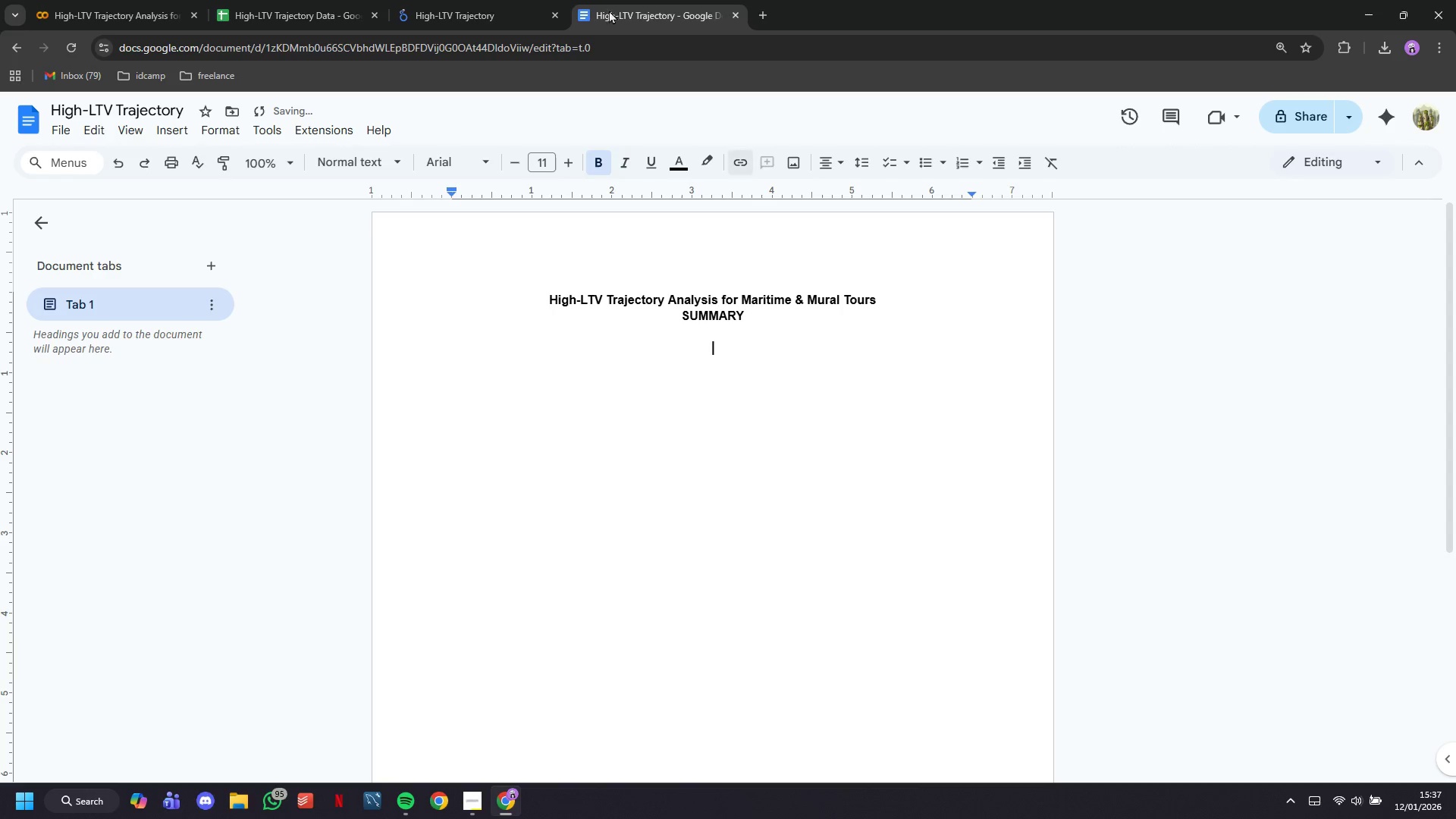 
left_click([393, 0])
 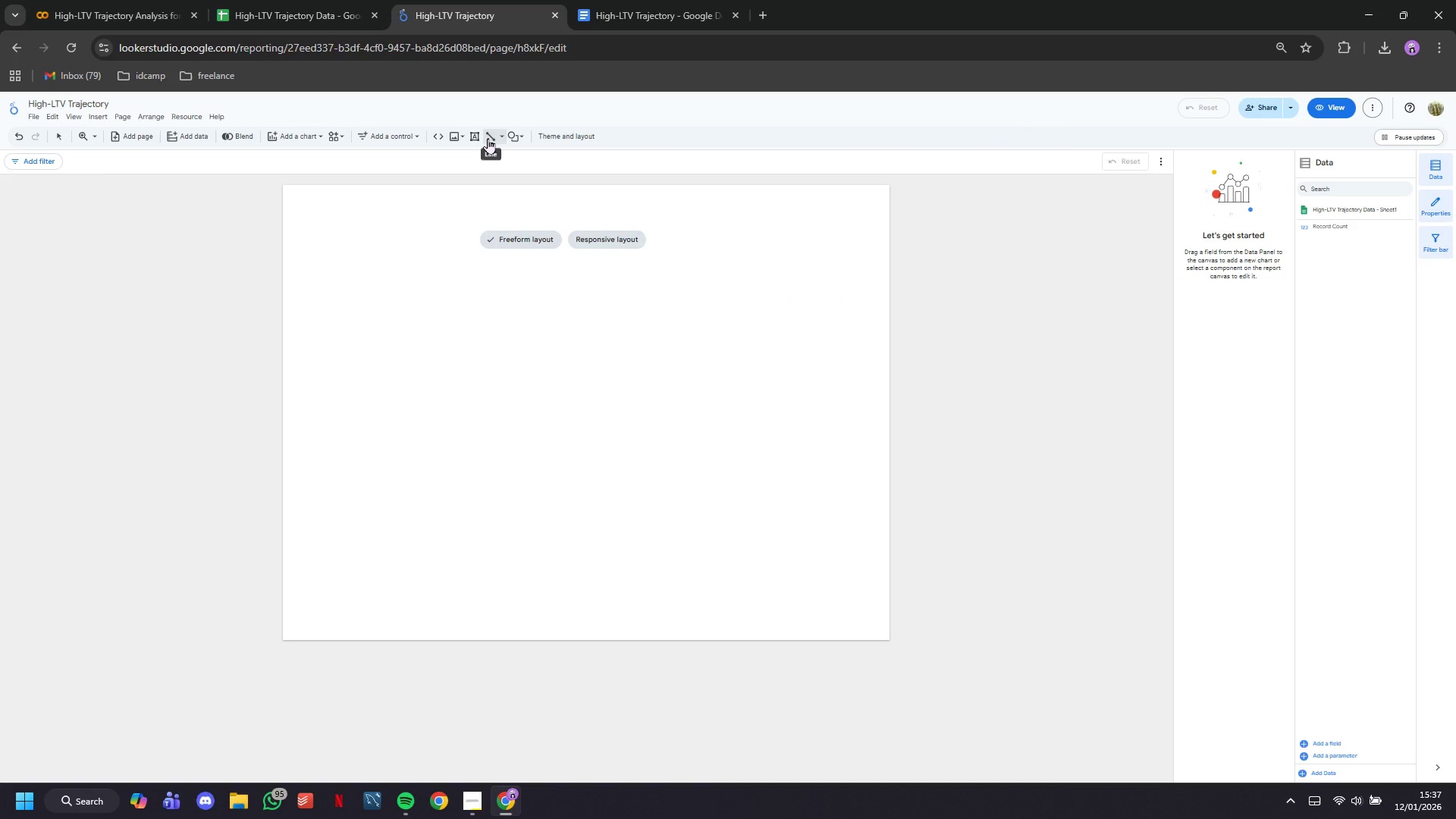 
left_click([474, 135])
 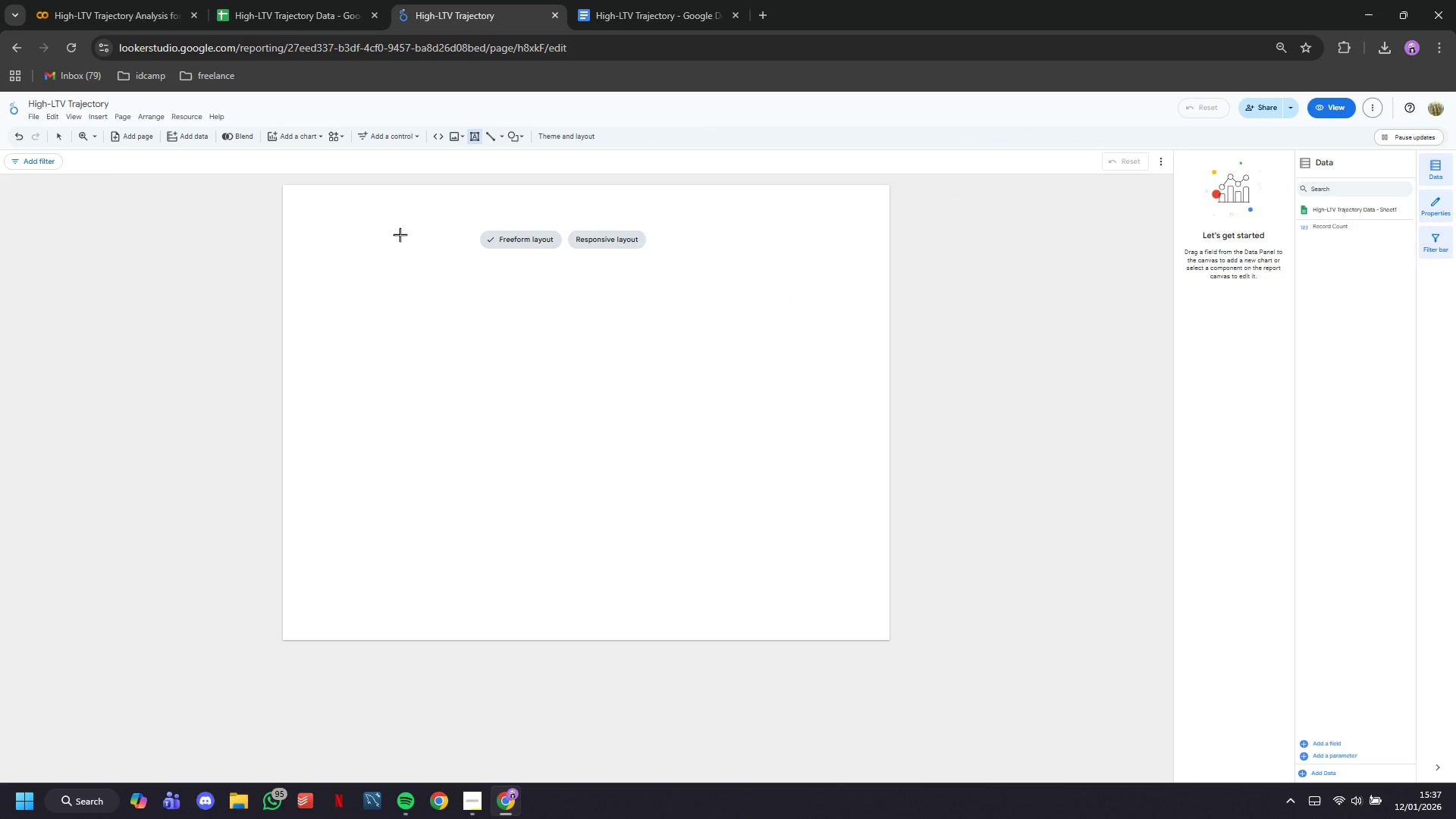 
left_click([382, 218])
 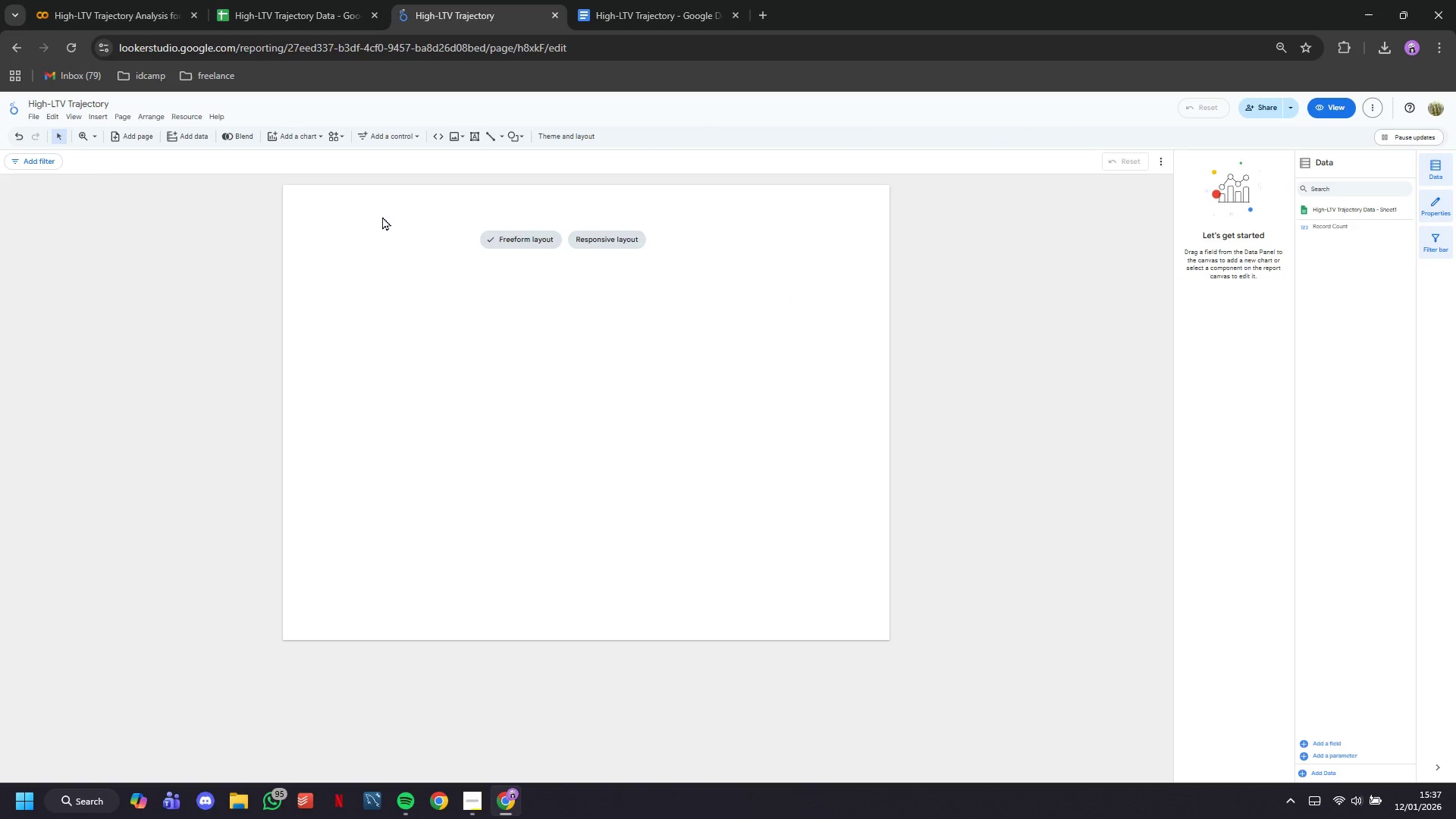 
key(Control+V)
 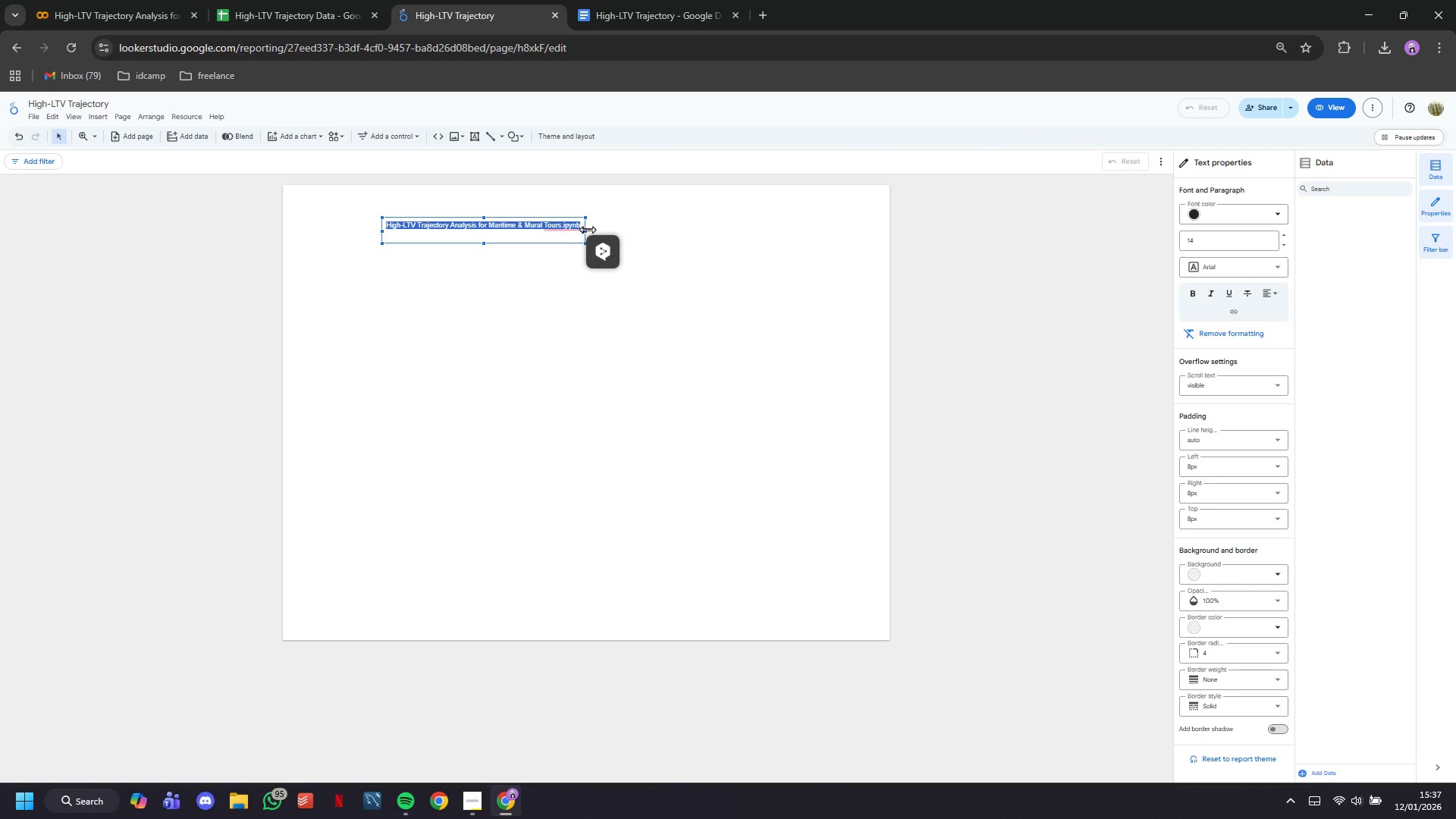 
left_click_drag(start_coordinate=[586, 227], to_coordinate=[844, 245])
 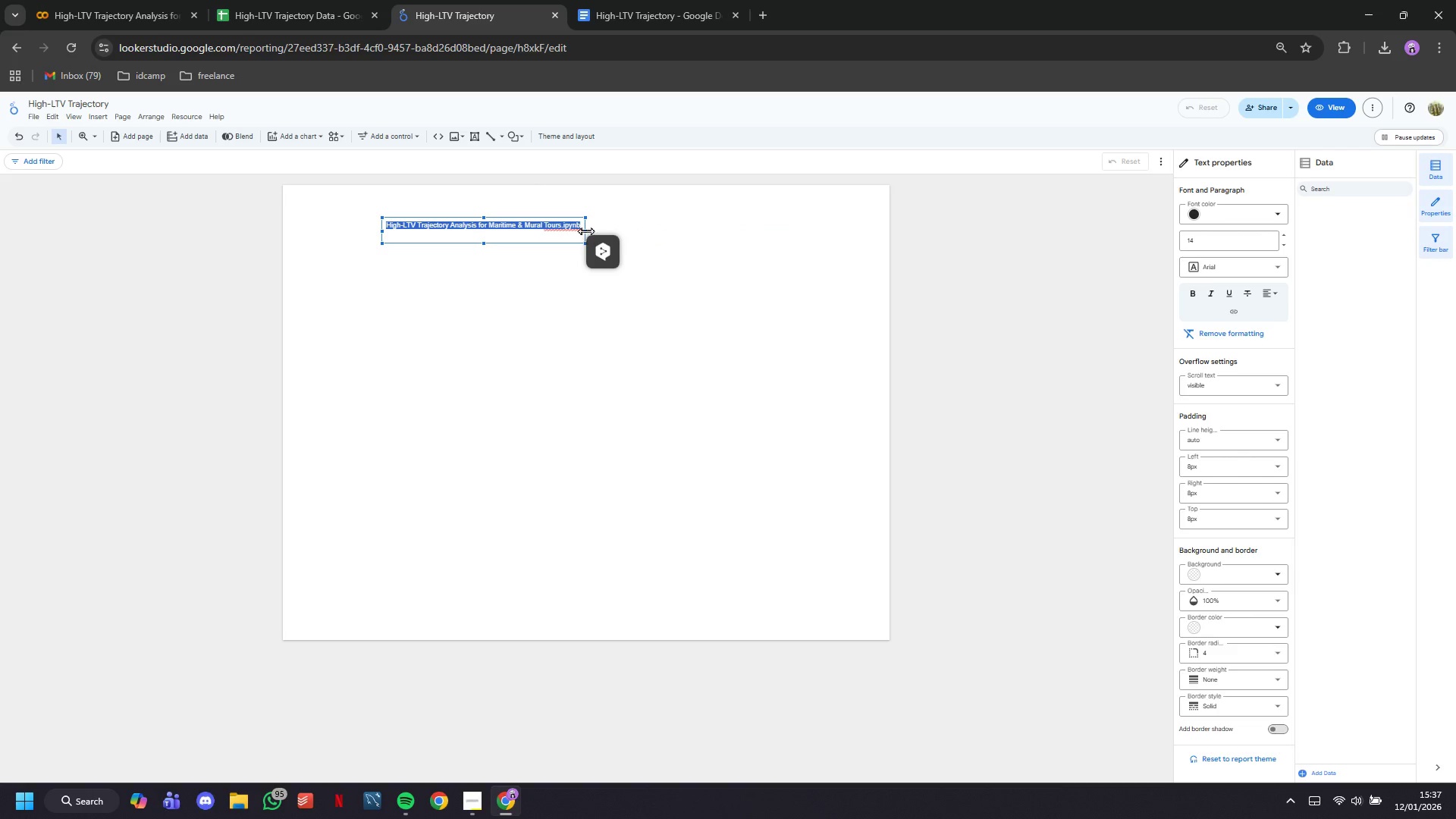 
left_click_drag(start_coordinate=[582, 229], to_coordinate=[883, 246])
 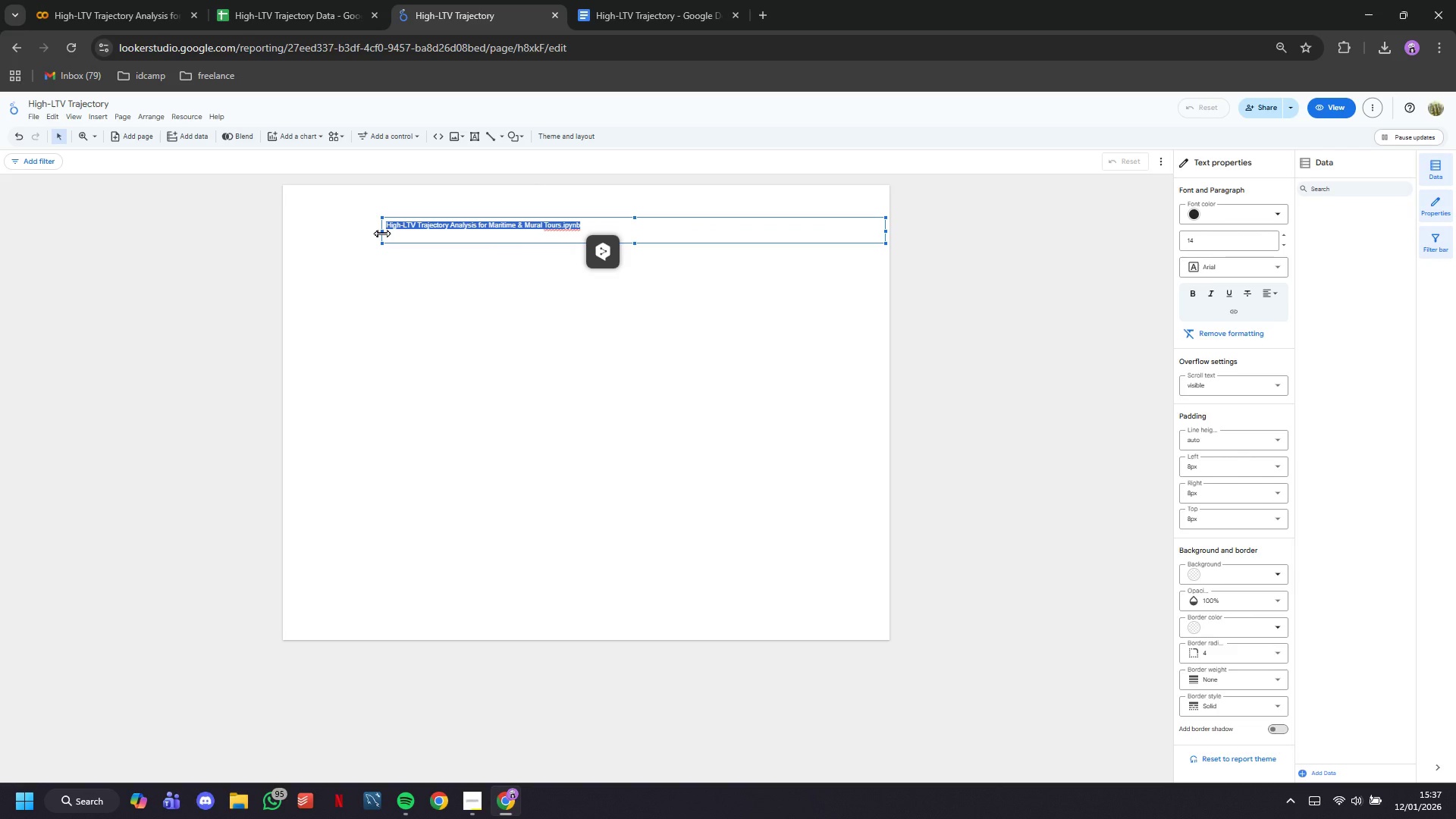 
left_click_drag(start_coordinate=[381, 233], to_coordinate=[287, 228])
 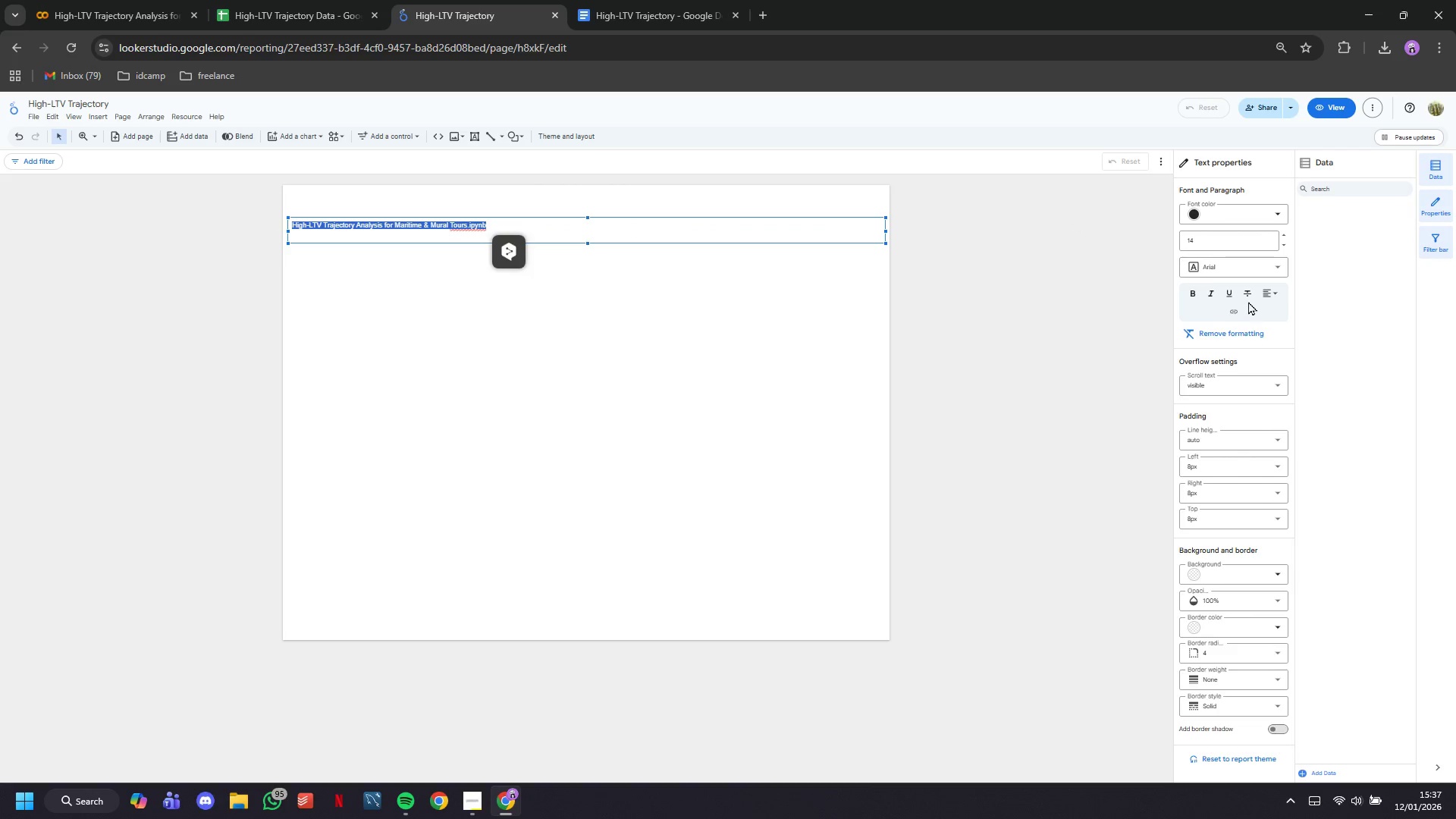 
left_click([1265, 296])
 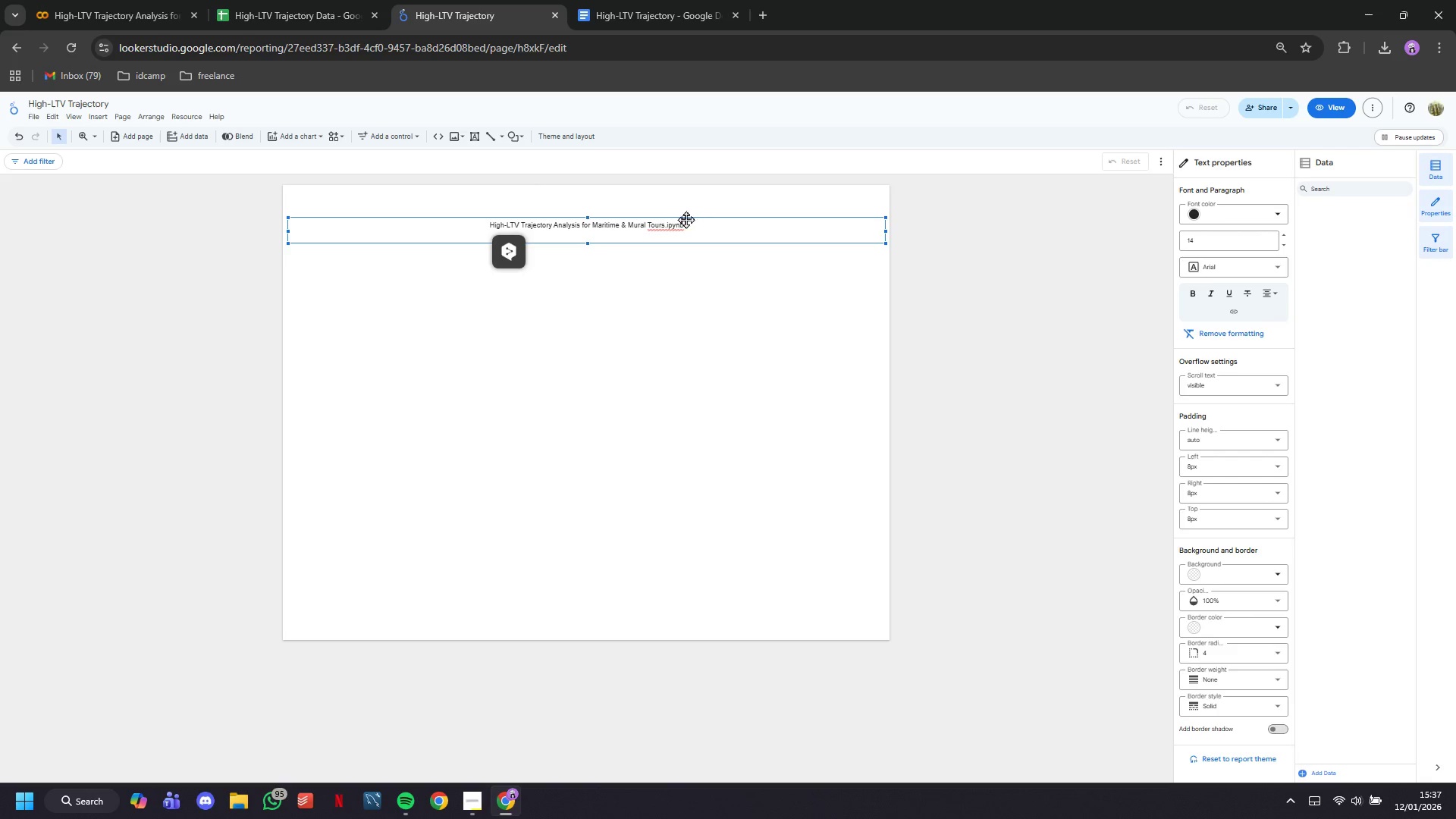 
double_click([664, 226])
 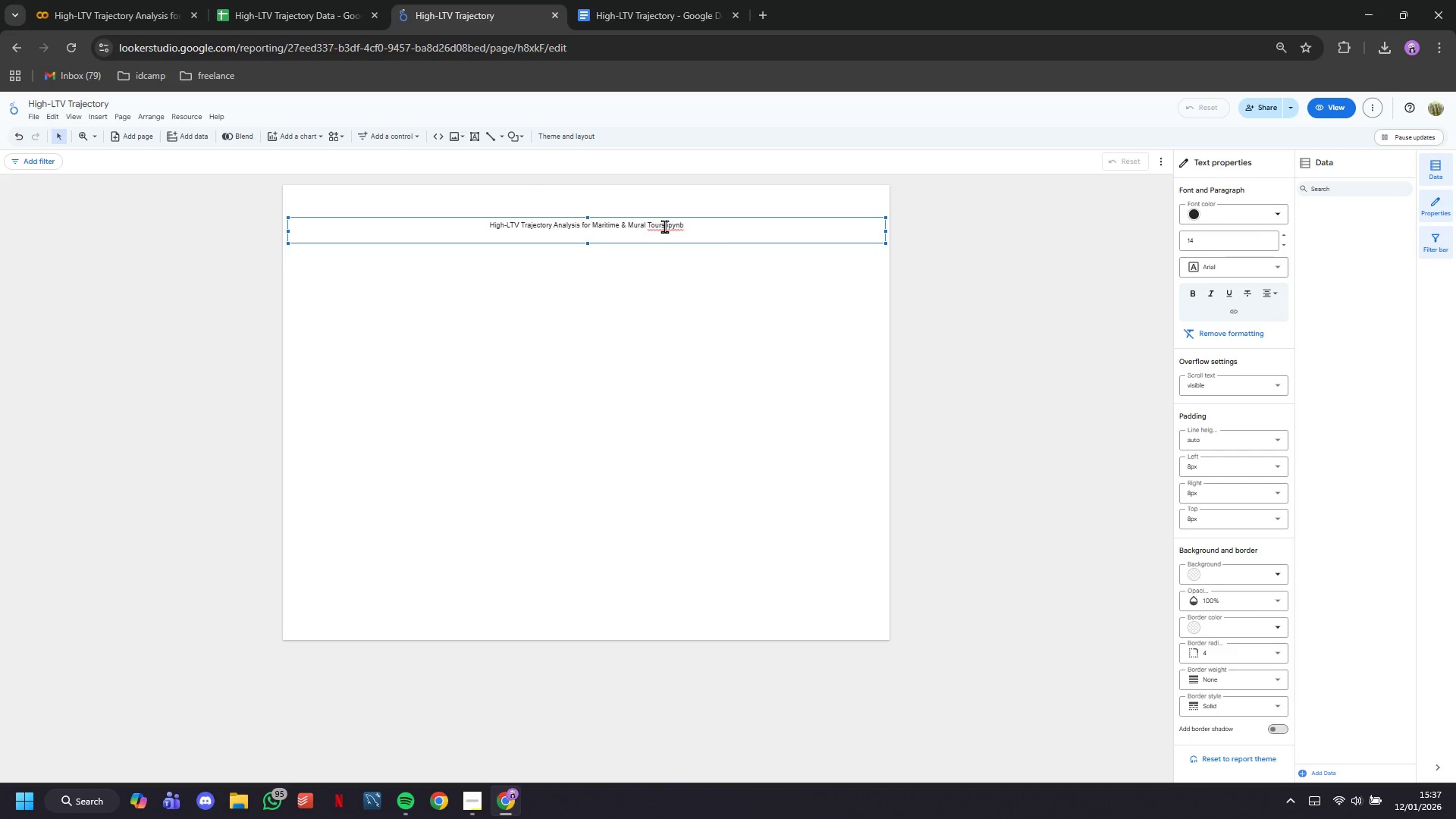 
triple_click([664, 226])
 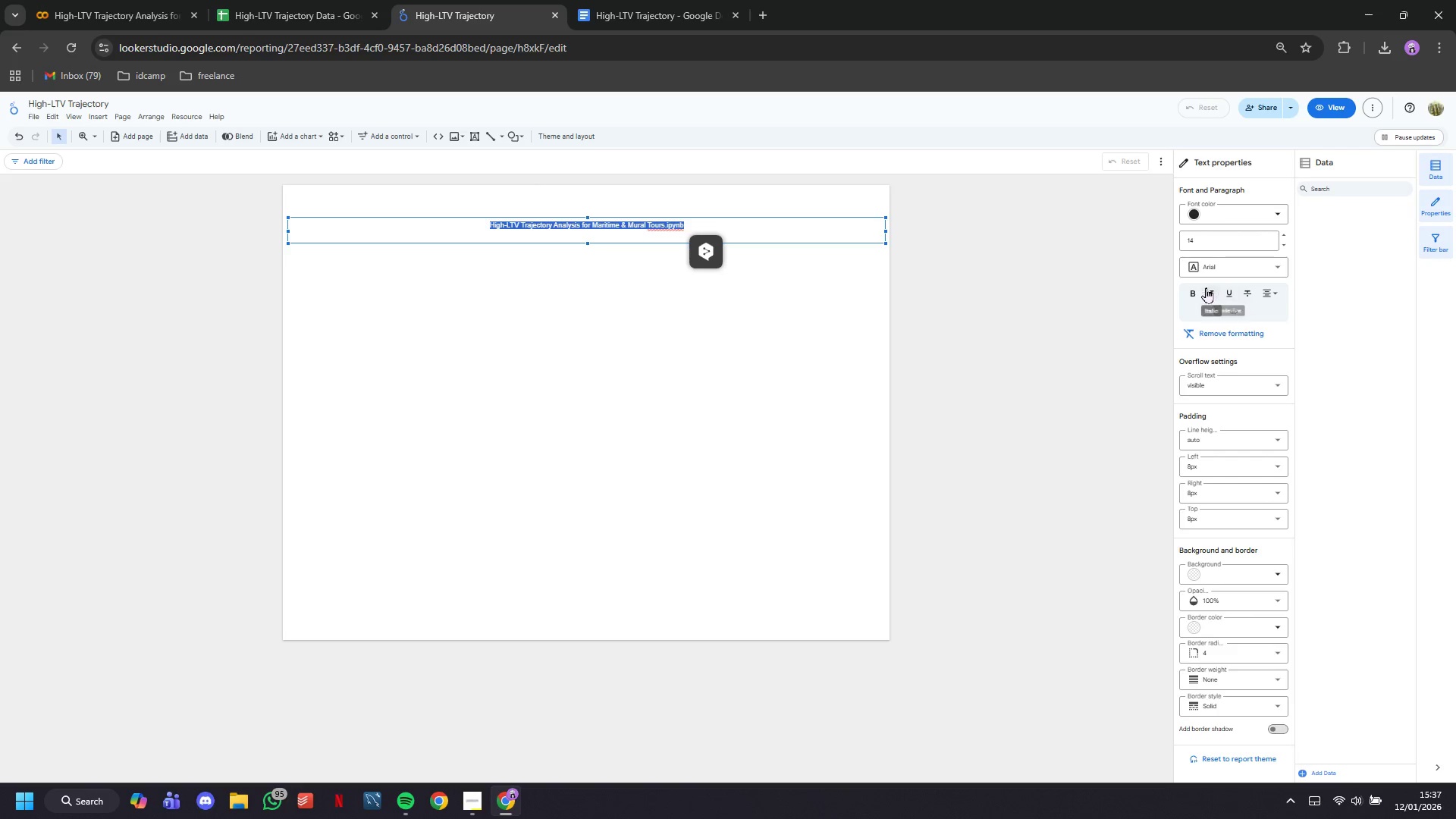 
left_click([1199, 290])
 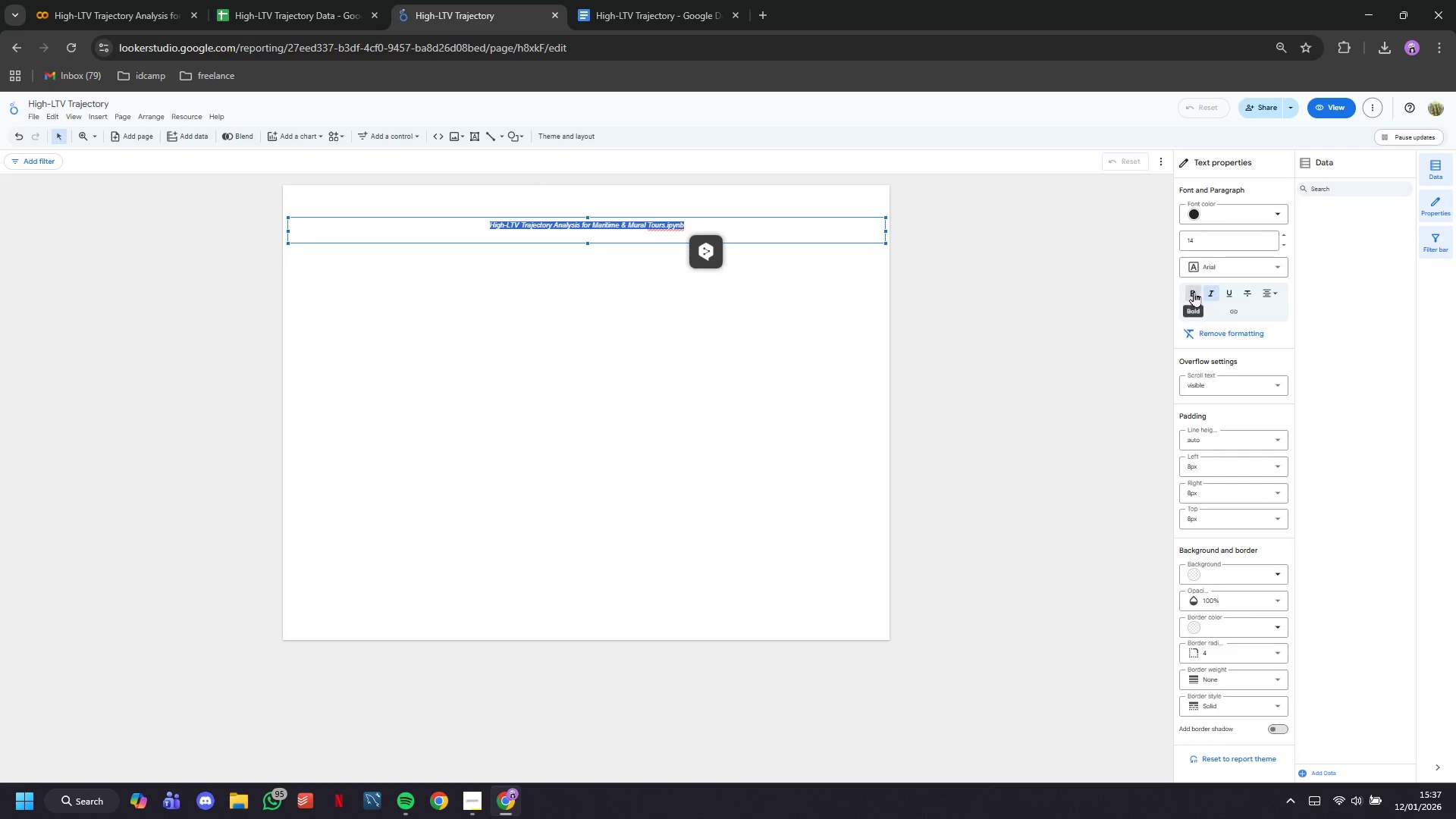 
double_click([1250, 243])
 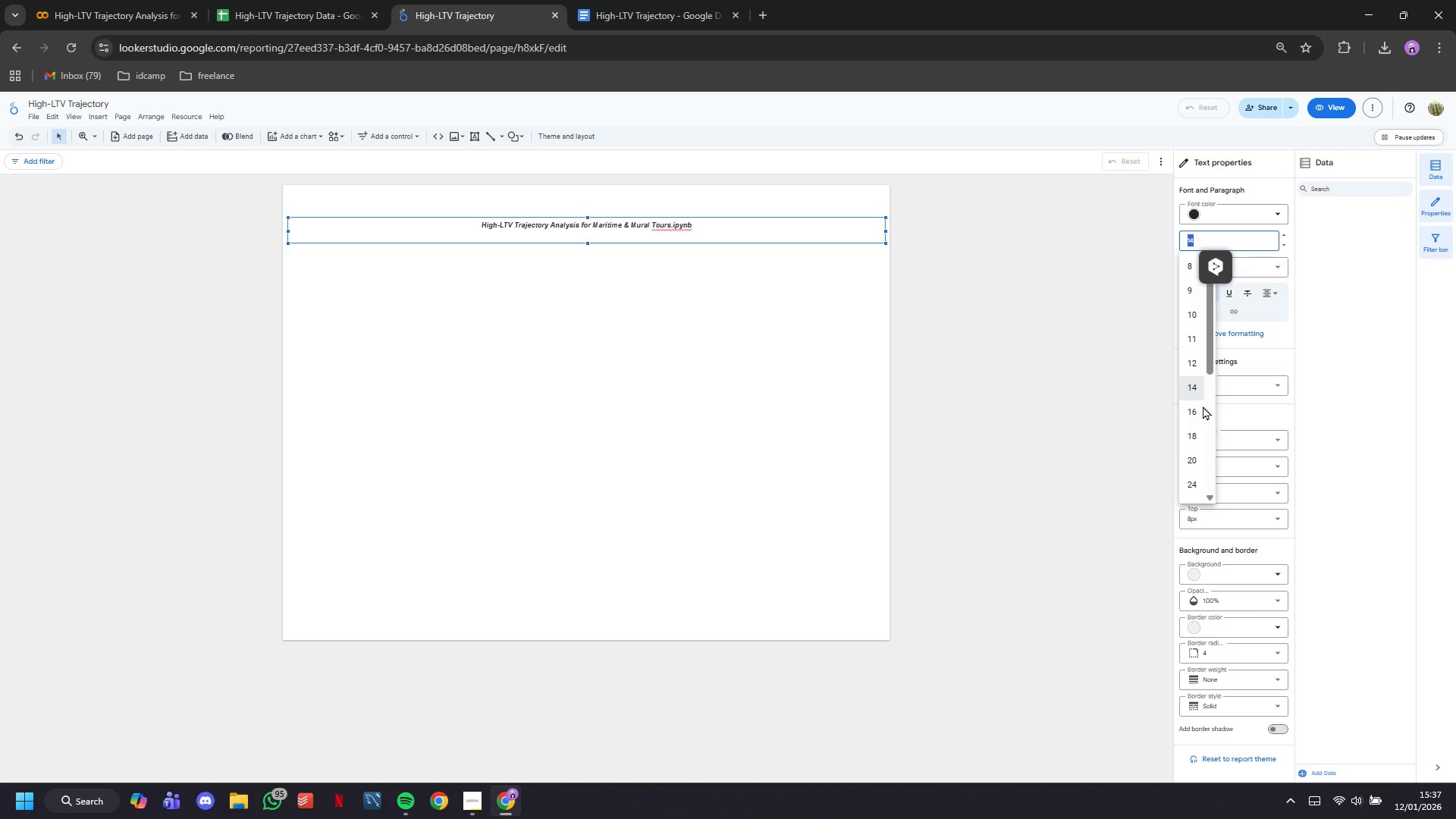 
scroll: coordinate [1201, 410], scroll_direction: down, amount: 2.0
 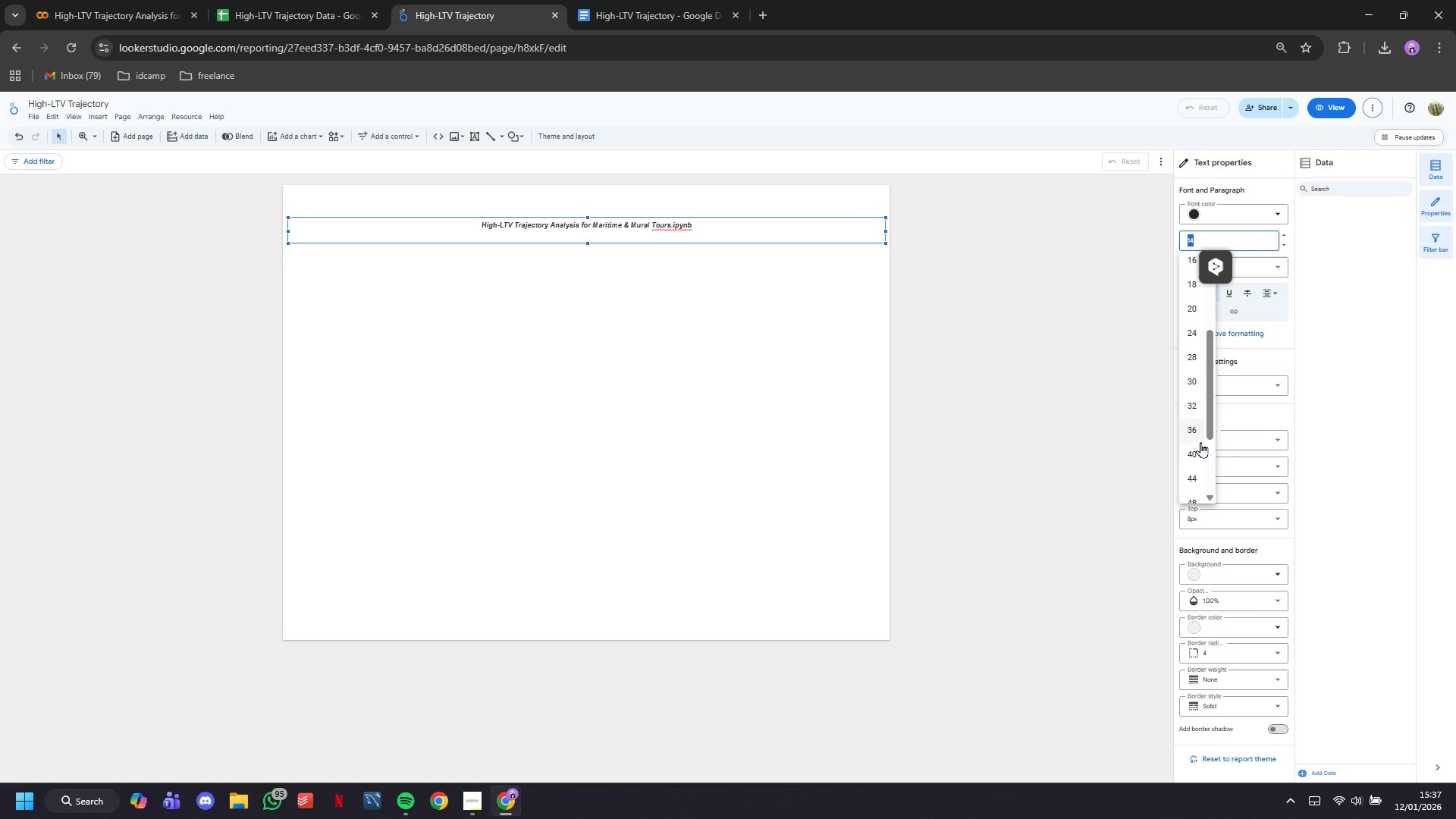 
left_click([1200, 444])
 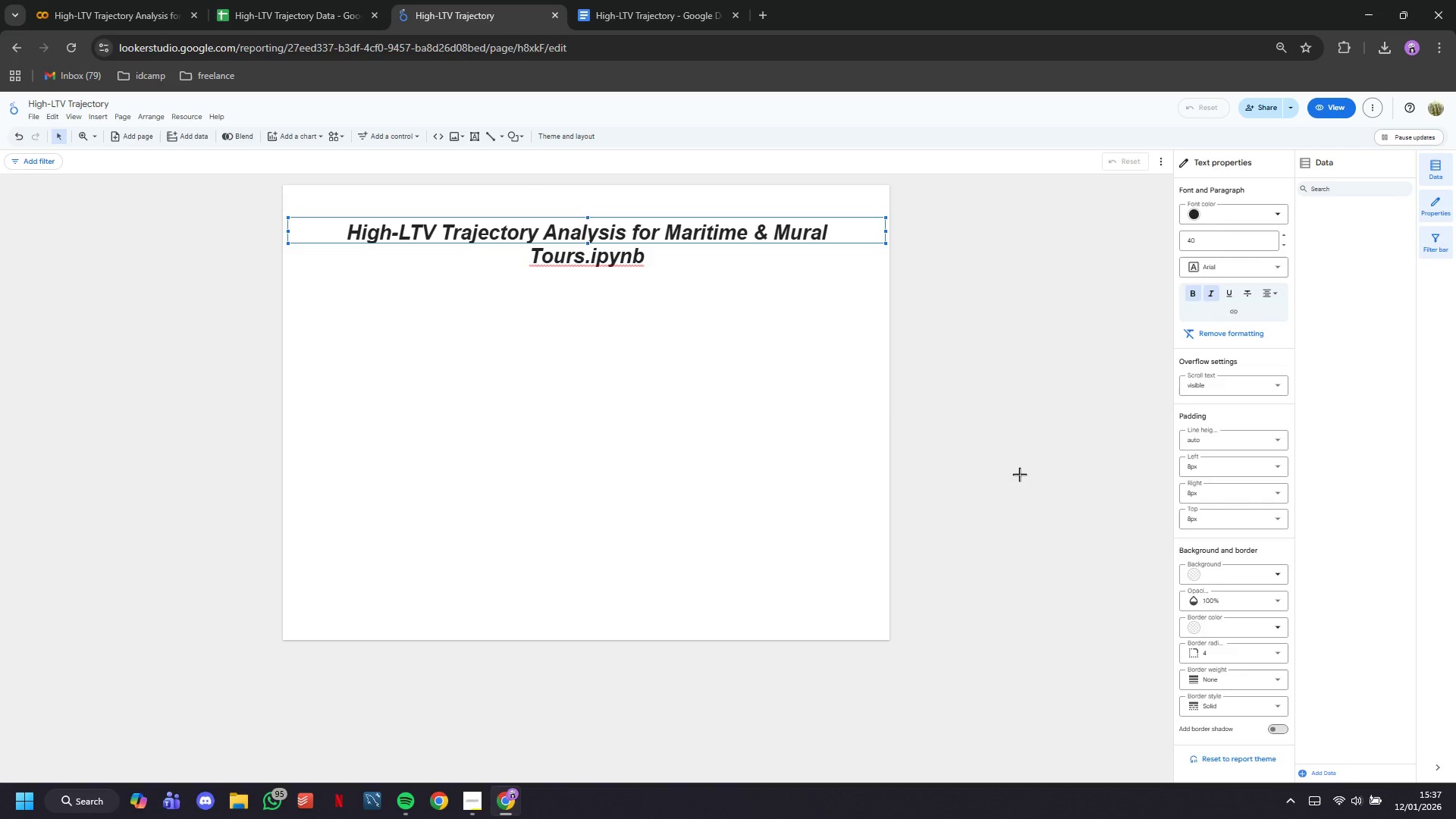 
hold_key(key=ControlLeft, duration=0.62)
hold_key(key=ShiftLeft, duration=0.36)
scroll: coordinate [1019, 474], scroll_direction: up, amount: 1.0
 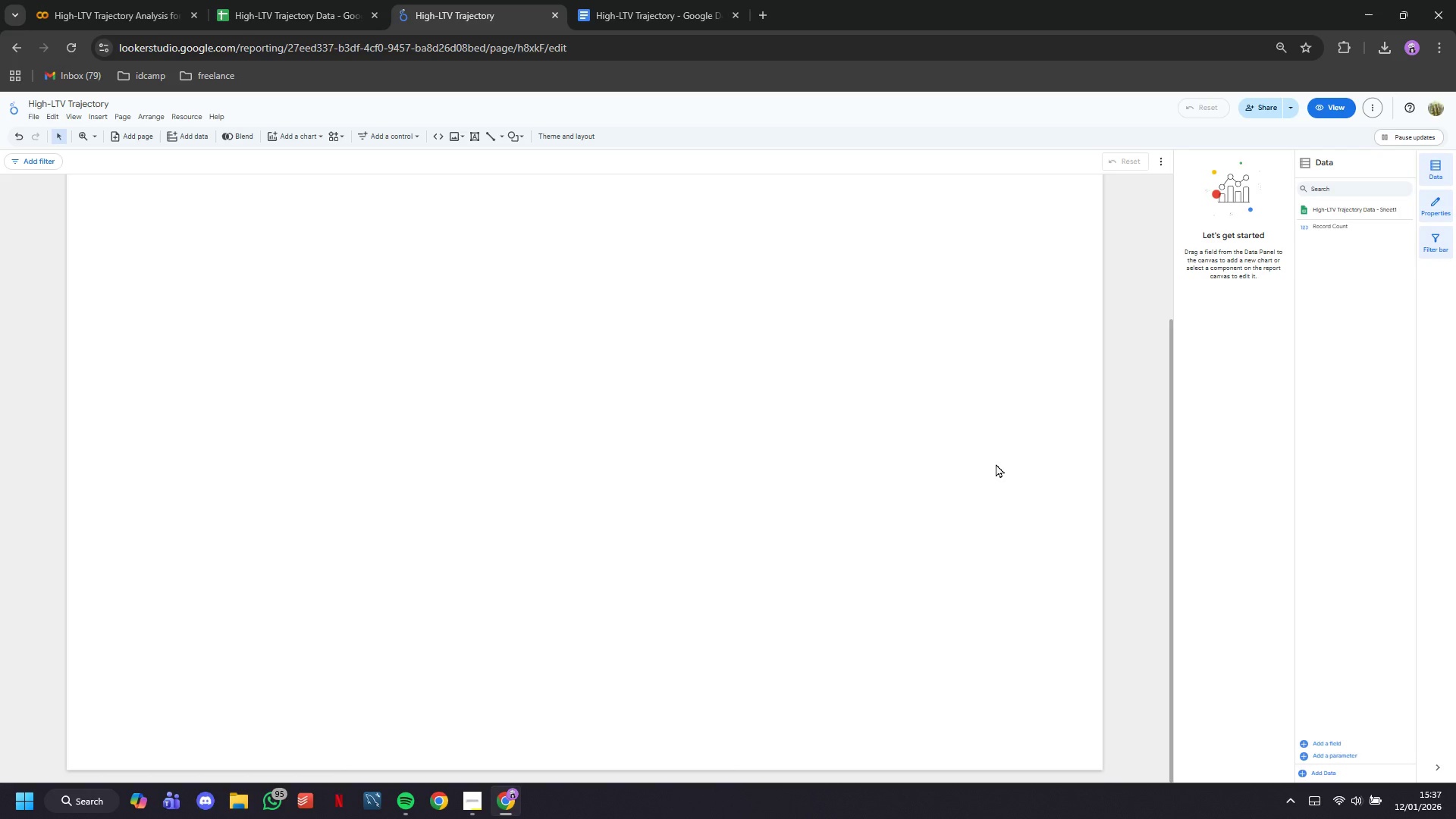 
double_click([578, 279])
 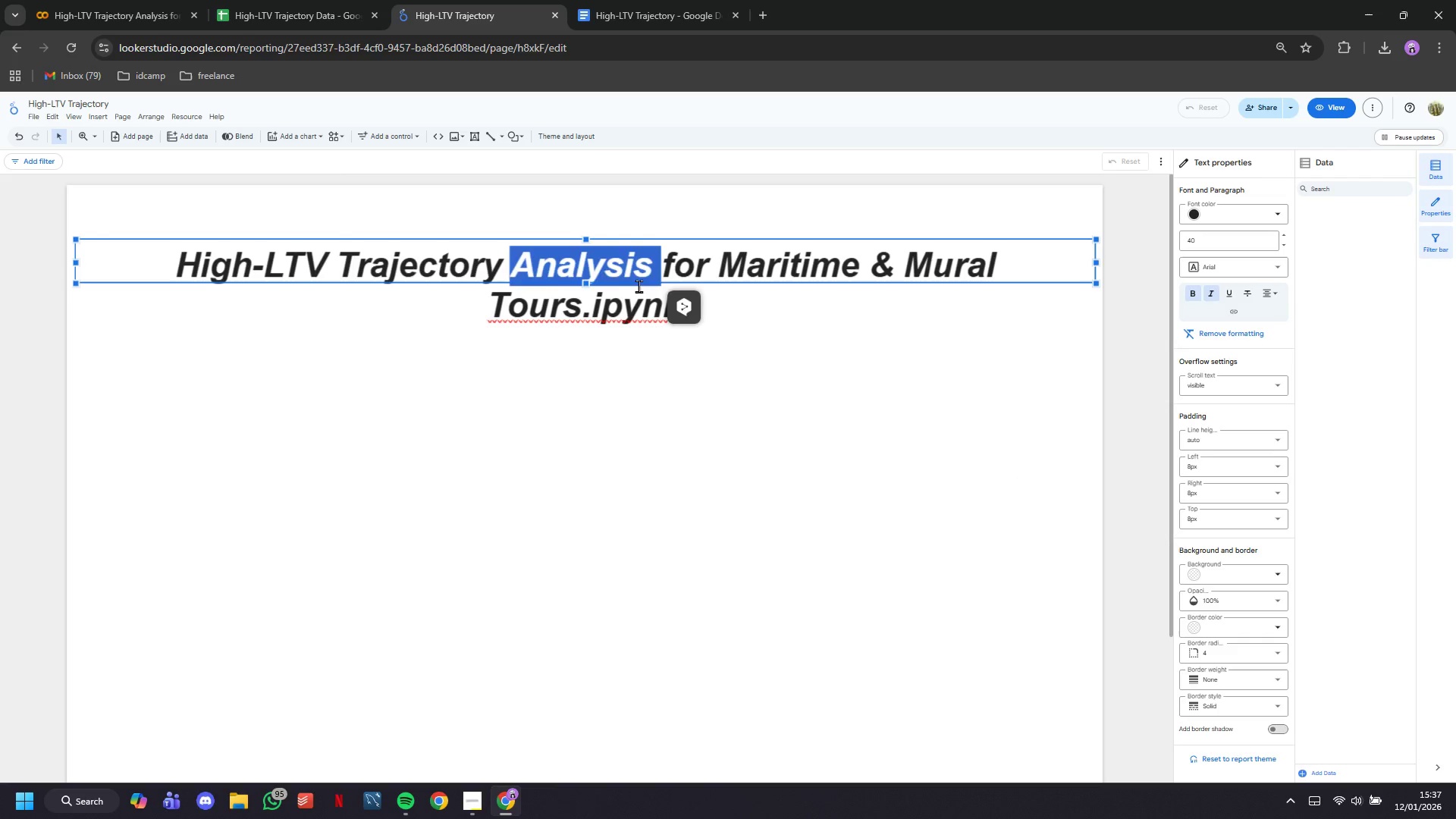 
scroll: coordinate [977, 454], scroll_direction: up, amount: 9.0